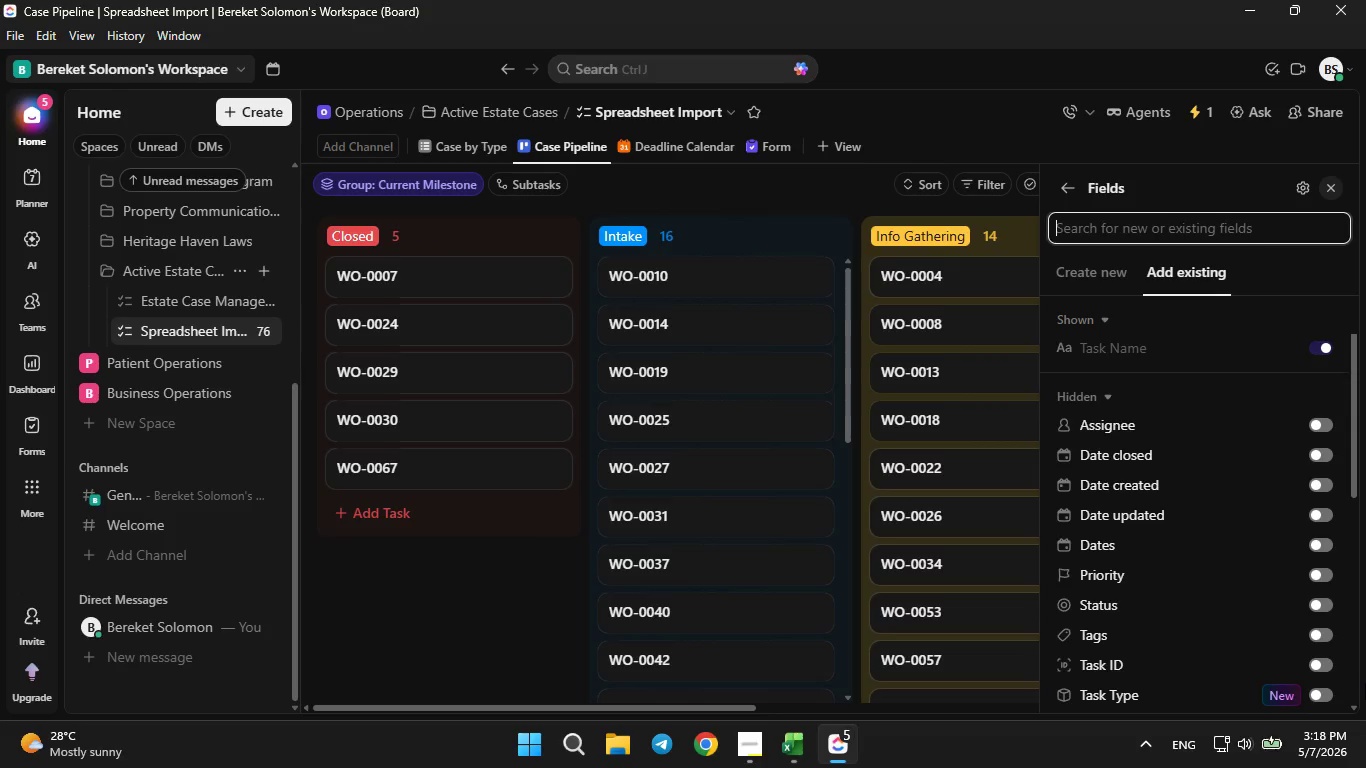 
scroll: coordinate [1233, 509], scroll_direction: down, amount: 11.0
 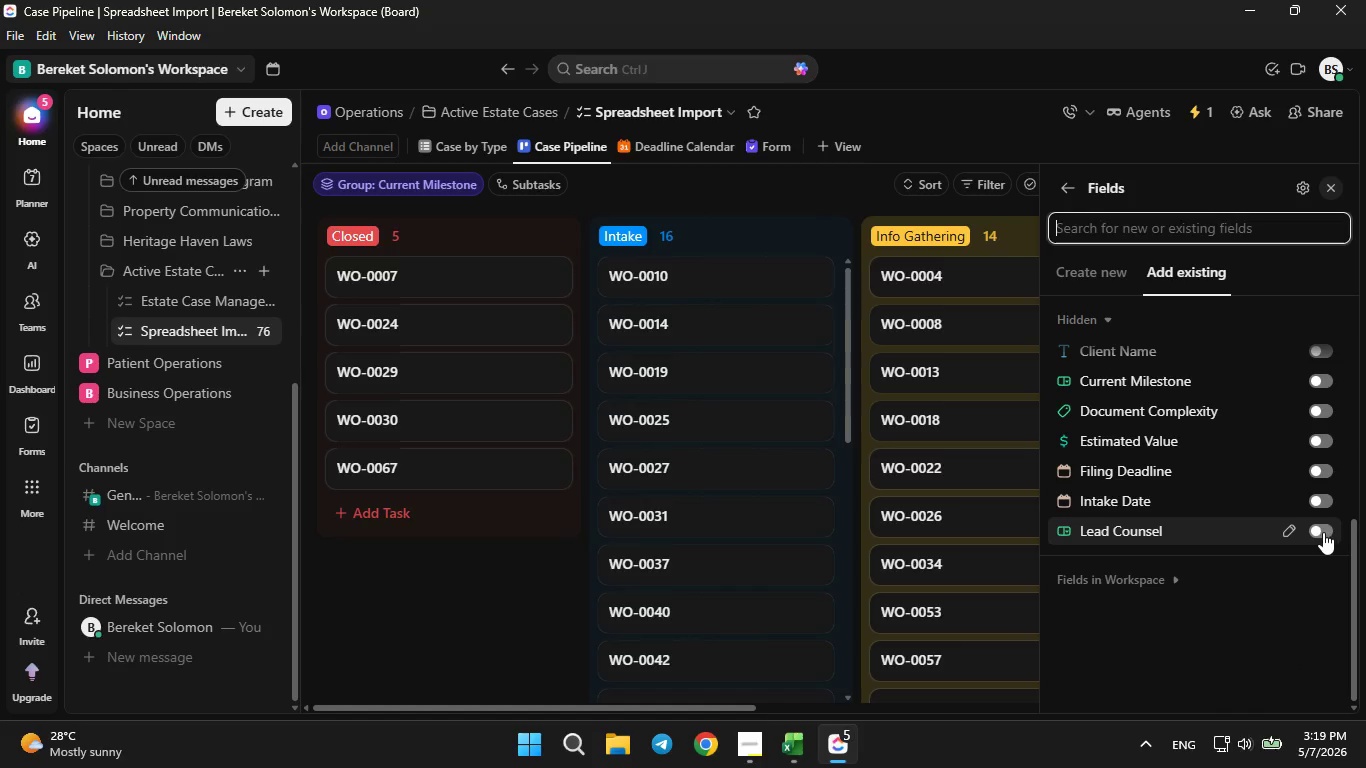 
left_click([1319, 530])
 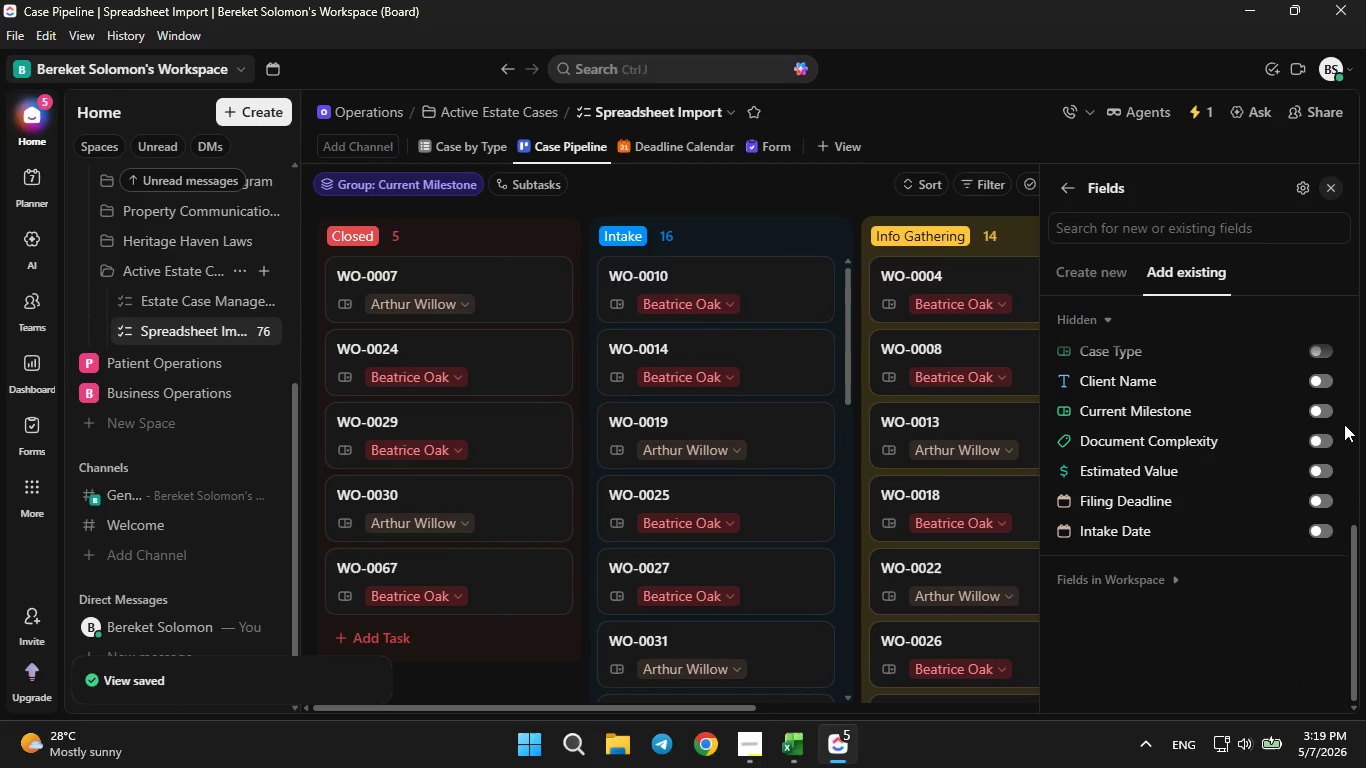 
left_click([1334, 437])
 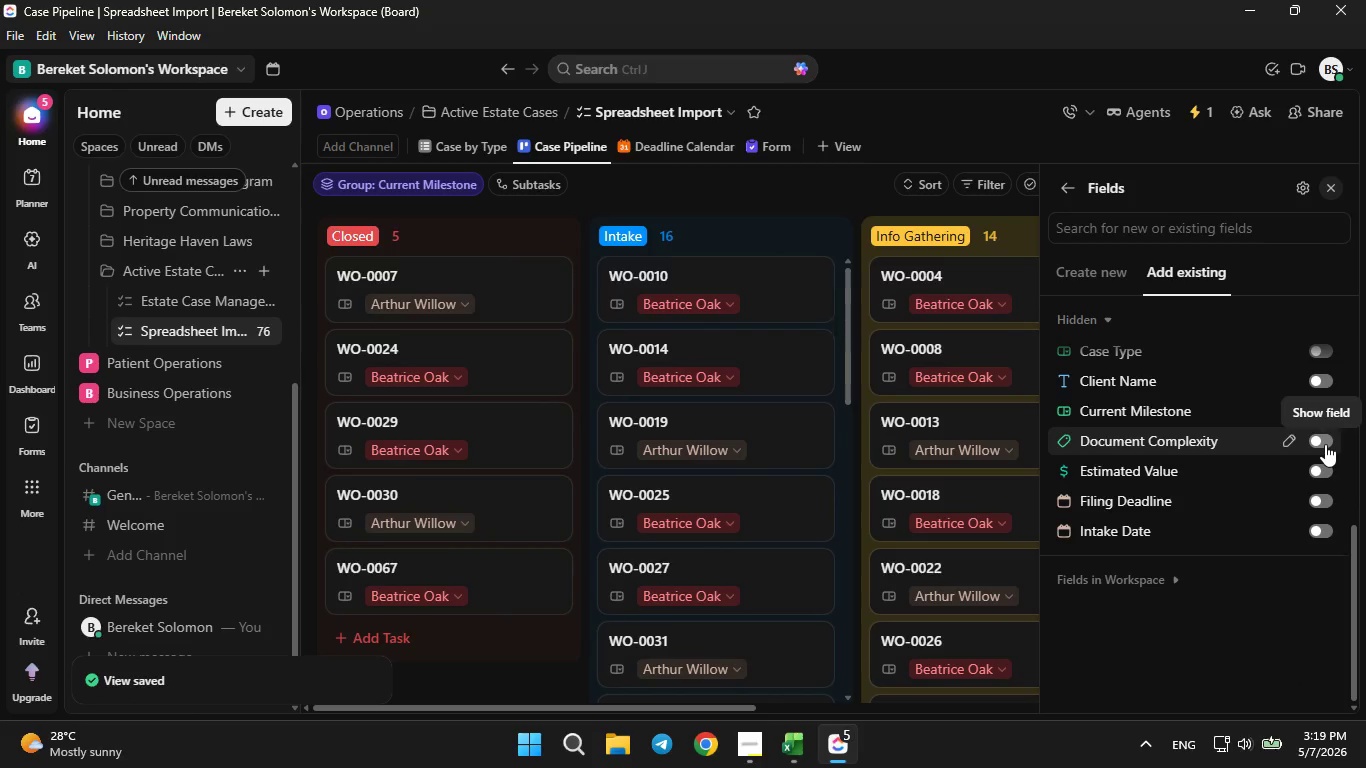 
left_click([1325, 444])
 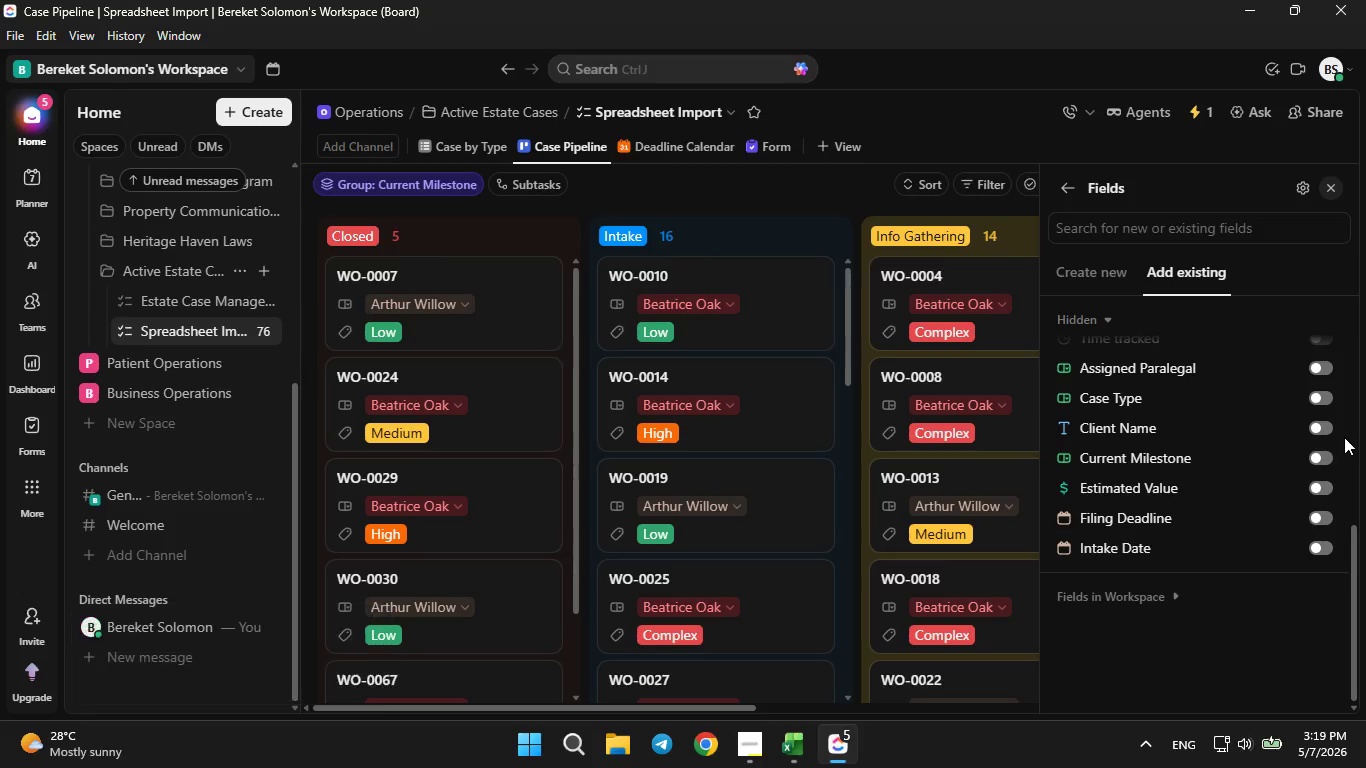 
left_click([1327, 426])
 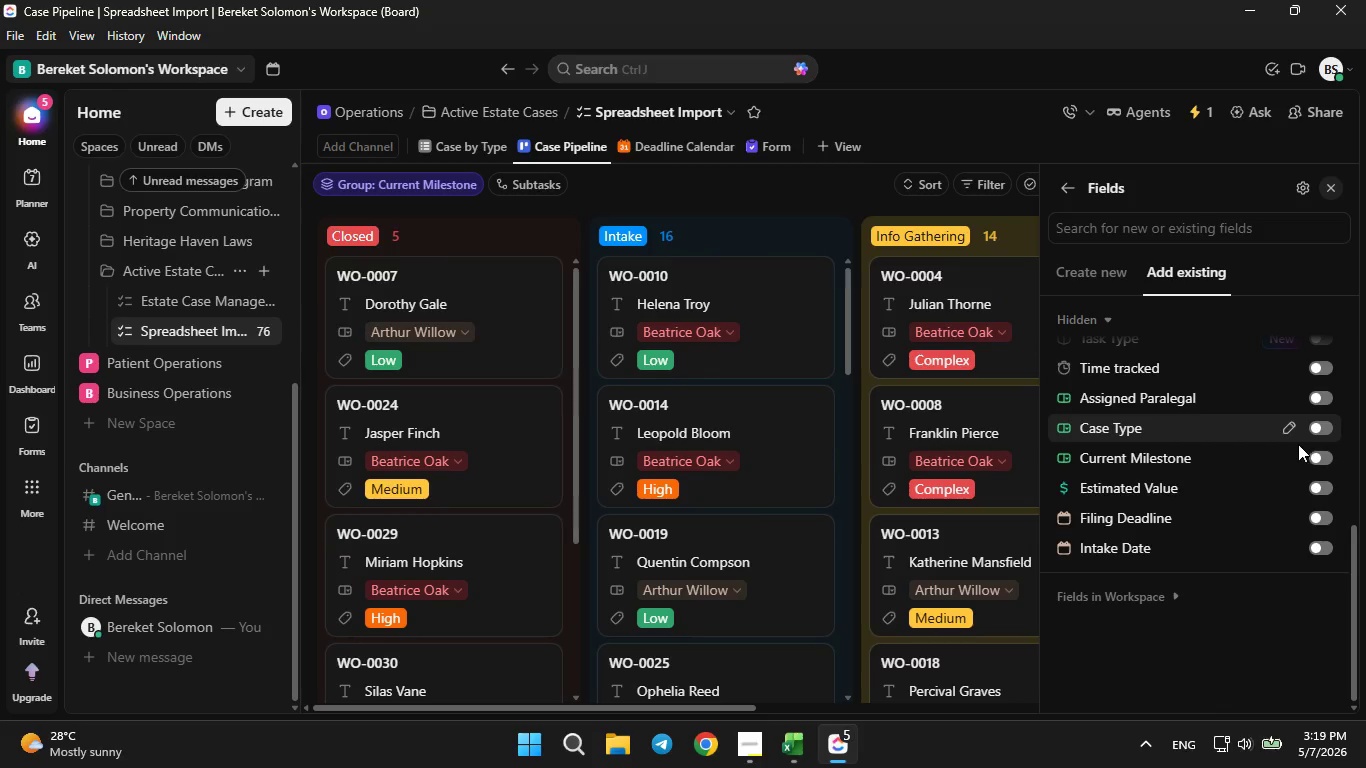 
mouse_move([1259, 466])
 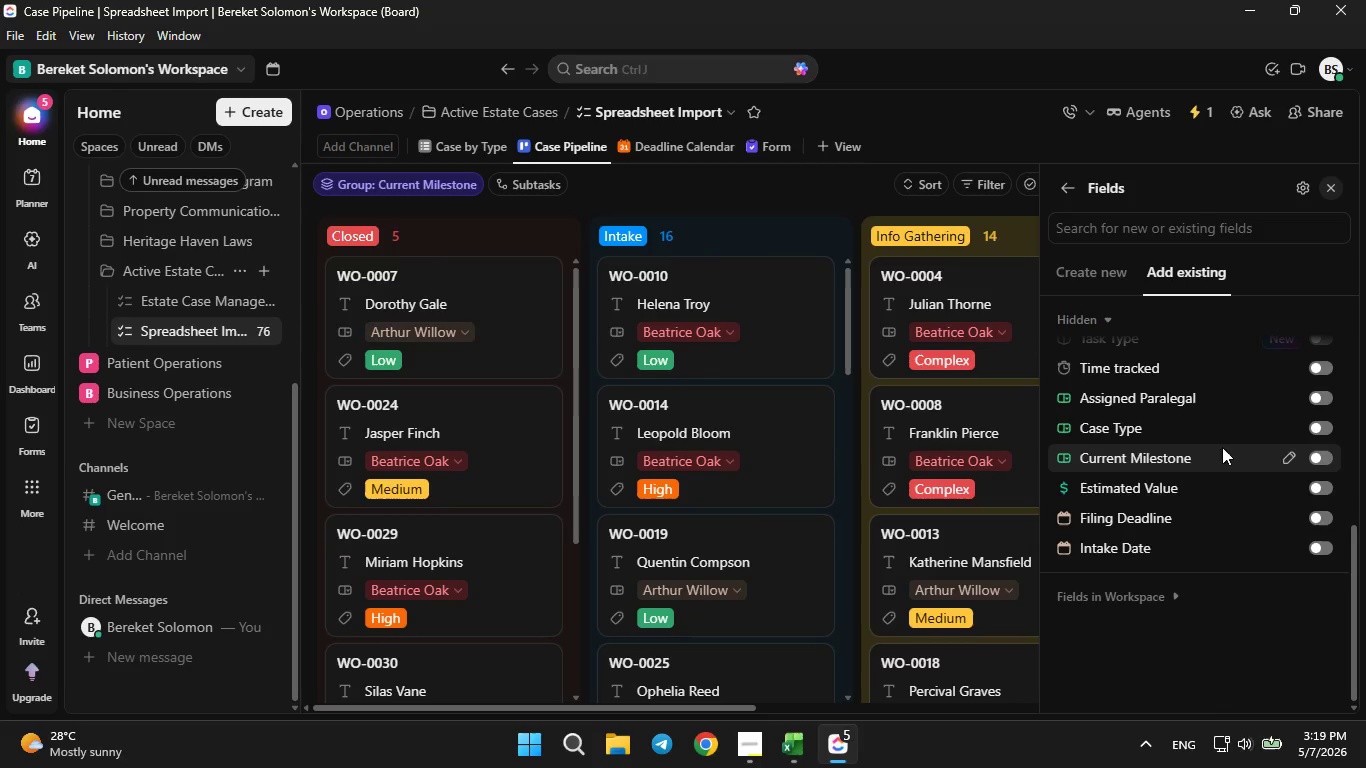 
wait(6.21)
 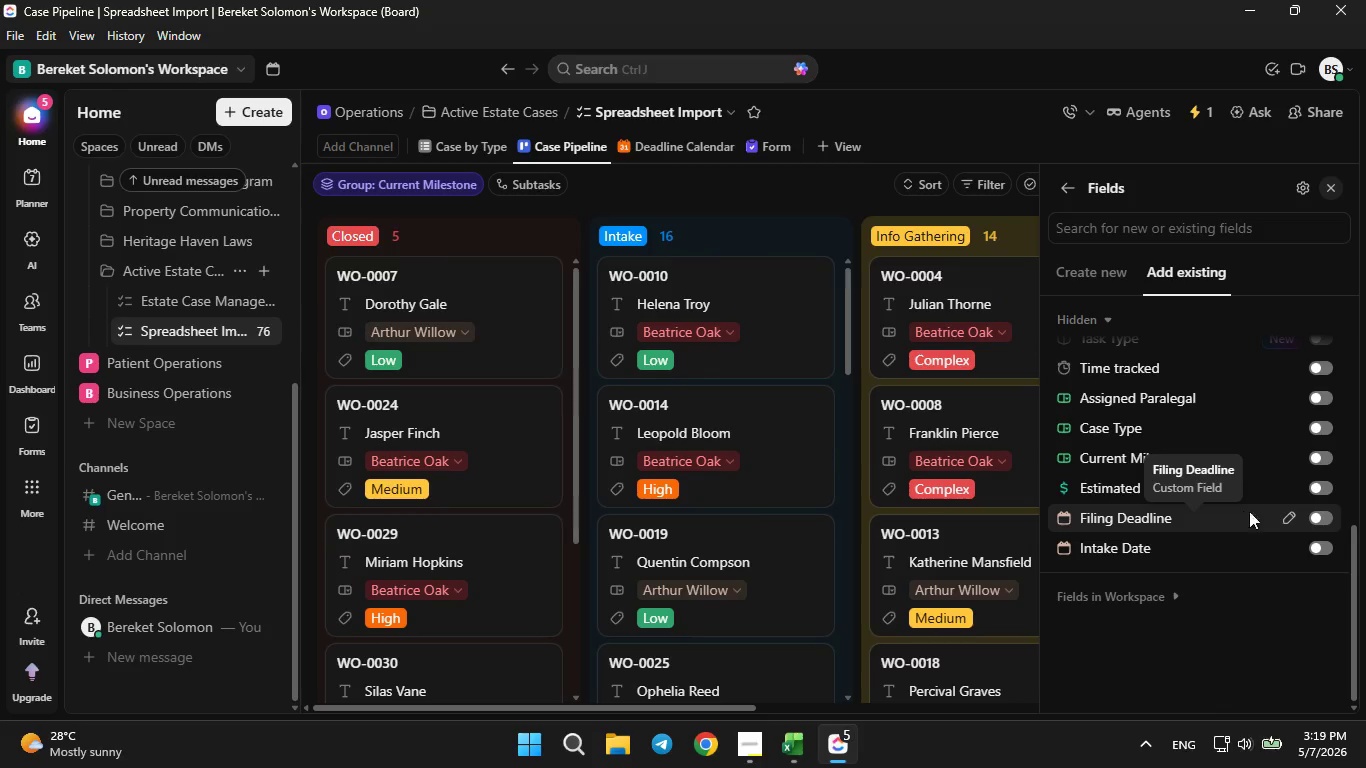 
left_click([1233, 653])
 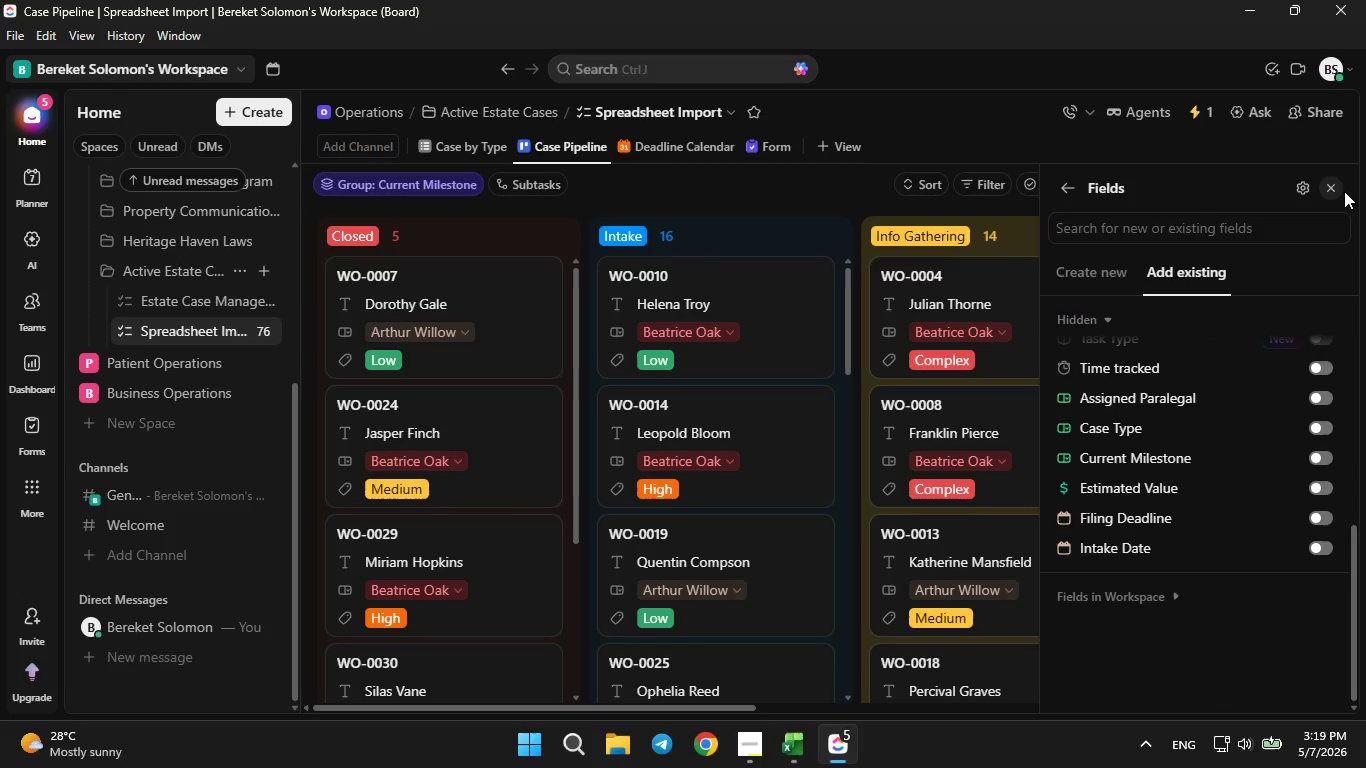 
left_click([1327, 188])
 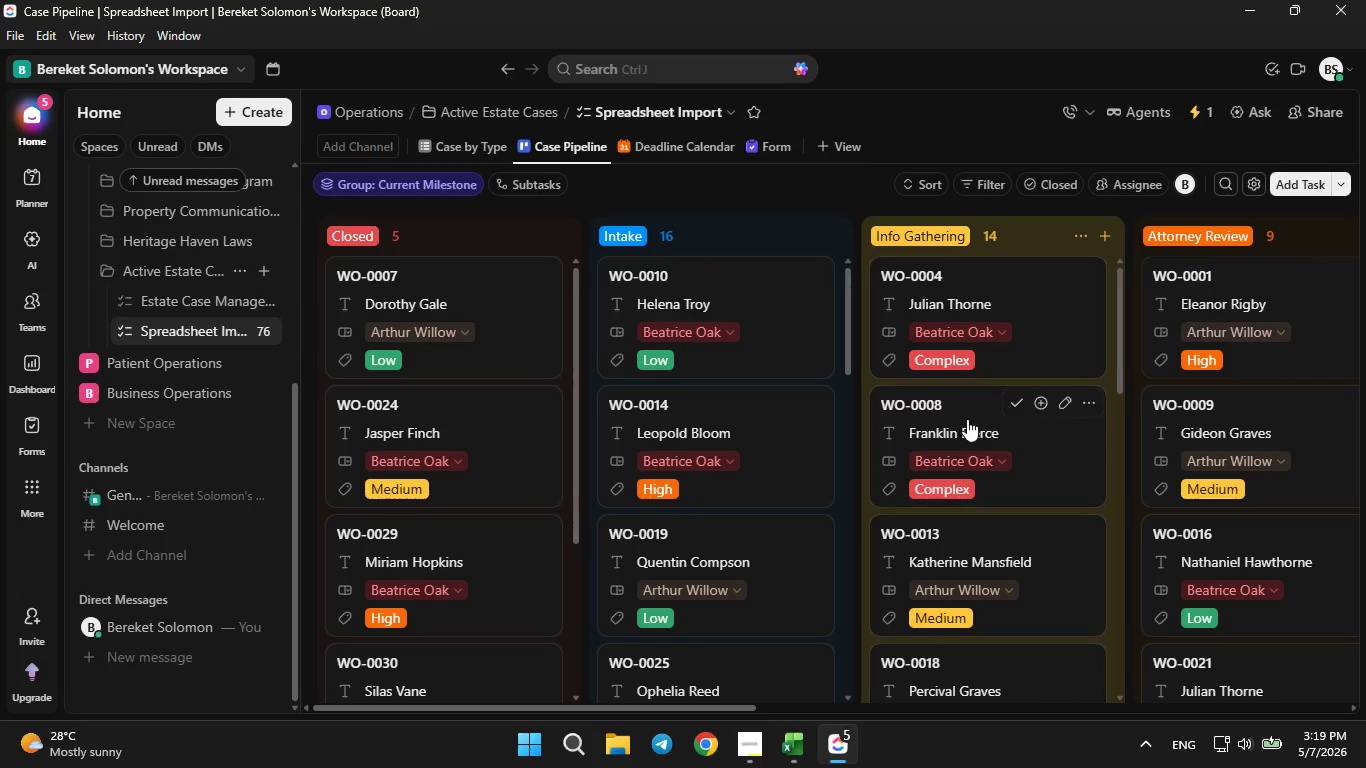 
scroll: coordinate [505, 456], scroll_direction: up, amount: 36.0
 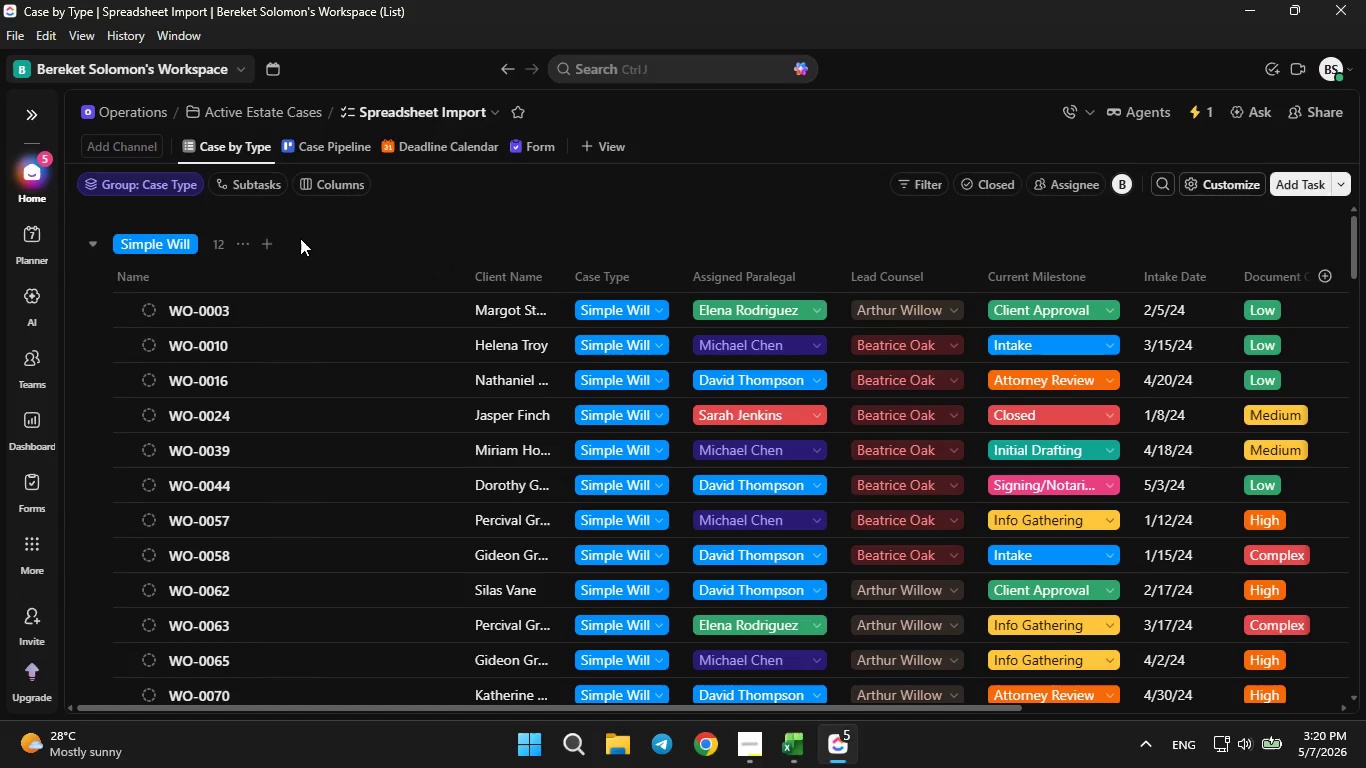 
wait(39.58)
 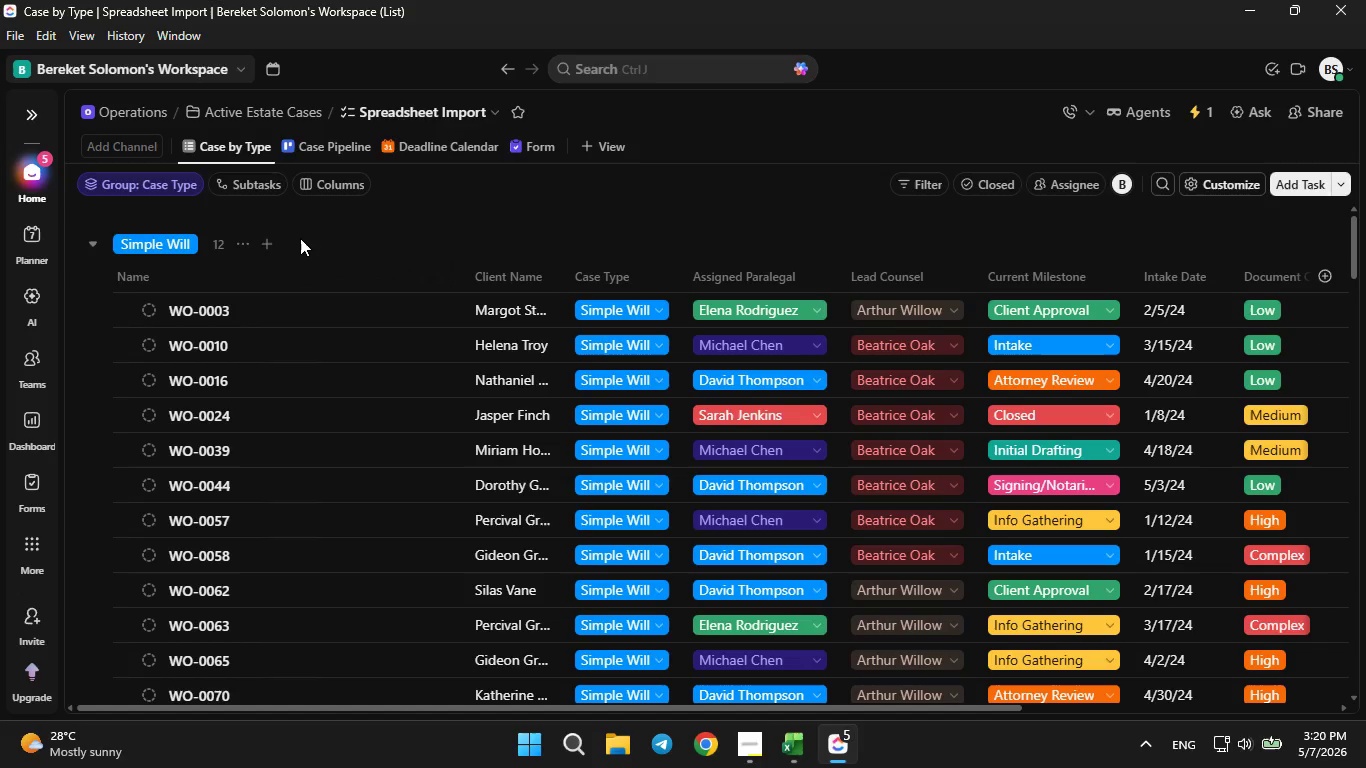 
scroll: coordinate [455, 318], scroll_direction: down, amount: 16.0
 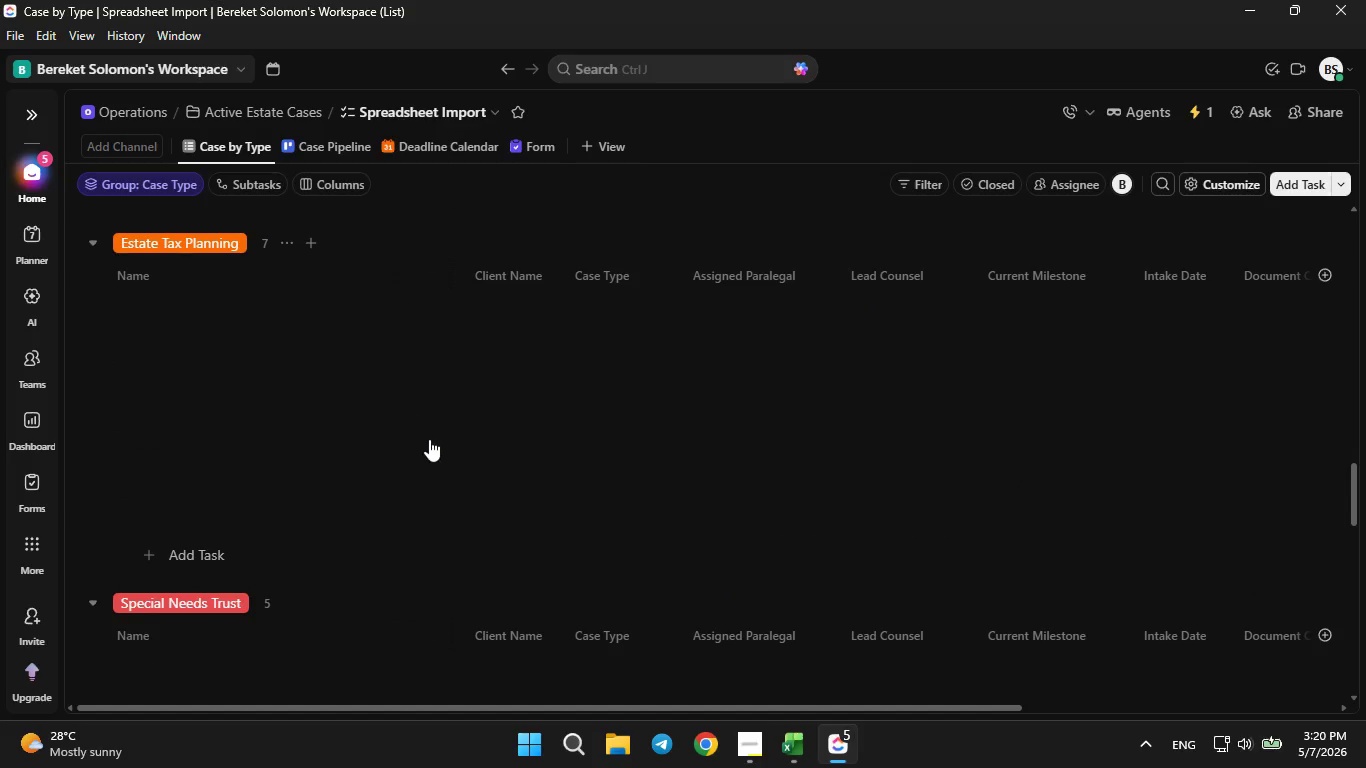 
scroll: coordinate [449, 436], scroll_direction: up, amount: 4.0
 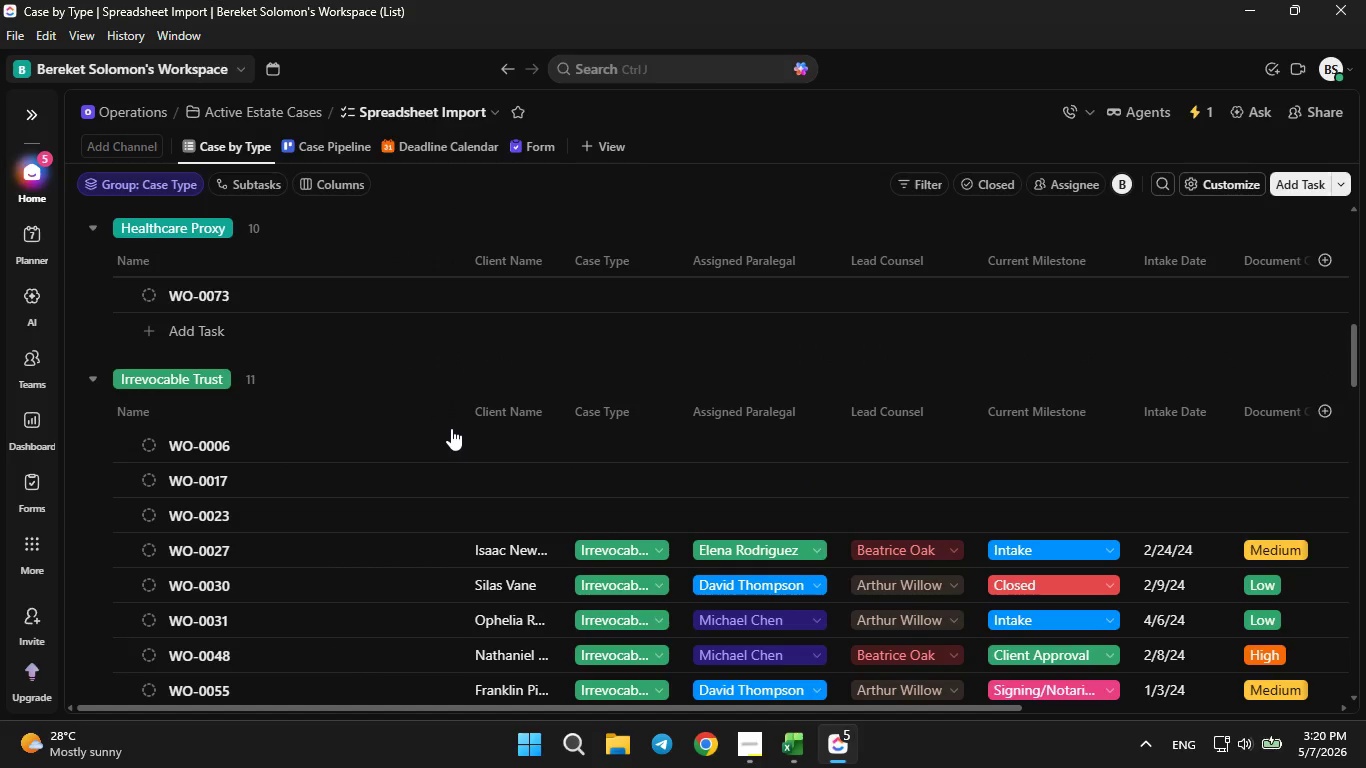 
scroll: coordinate [509, 445], scroll_direction: down, amount: 35.0
 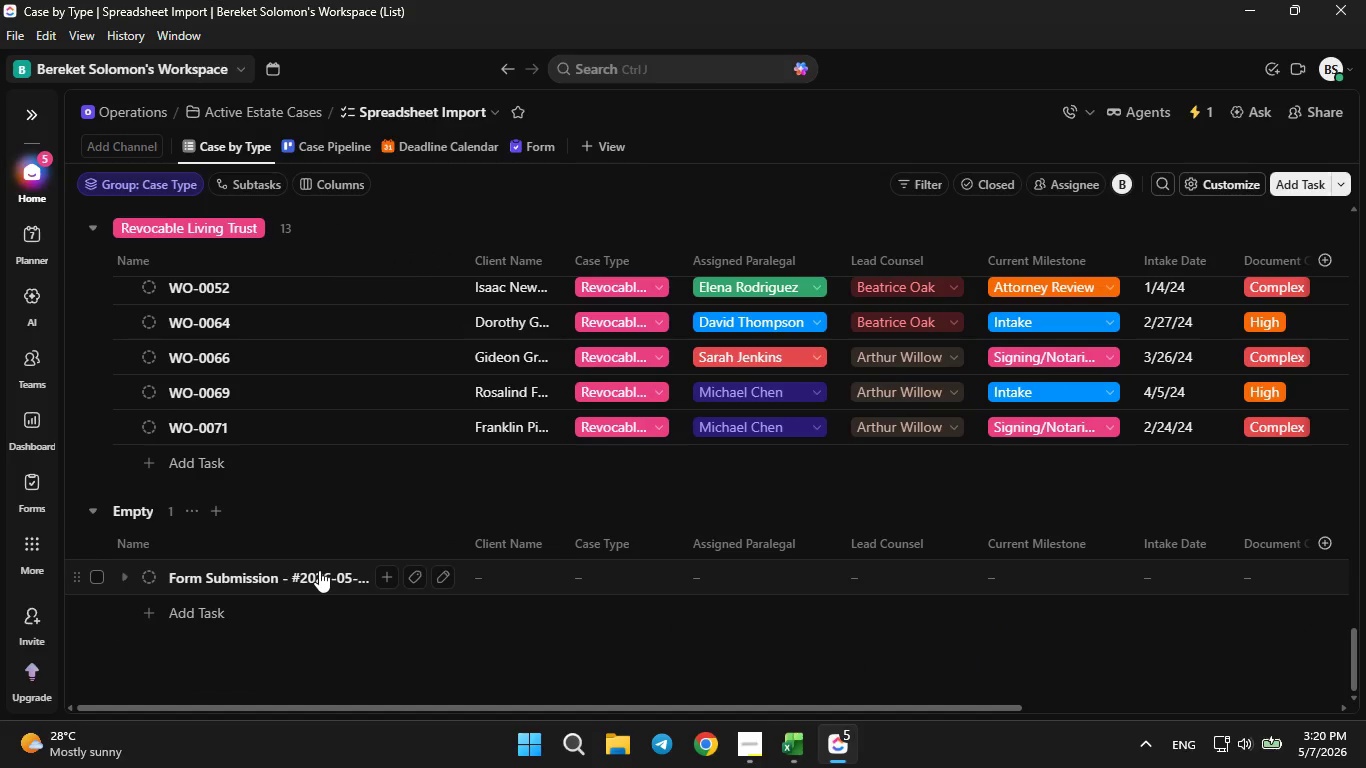 
left_click([239, 578])
 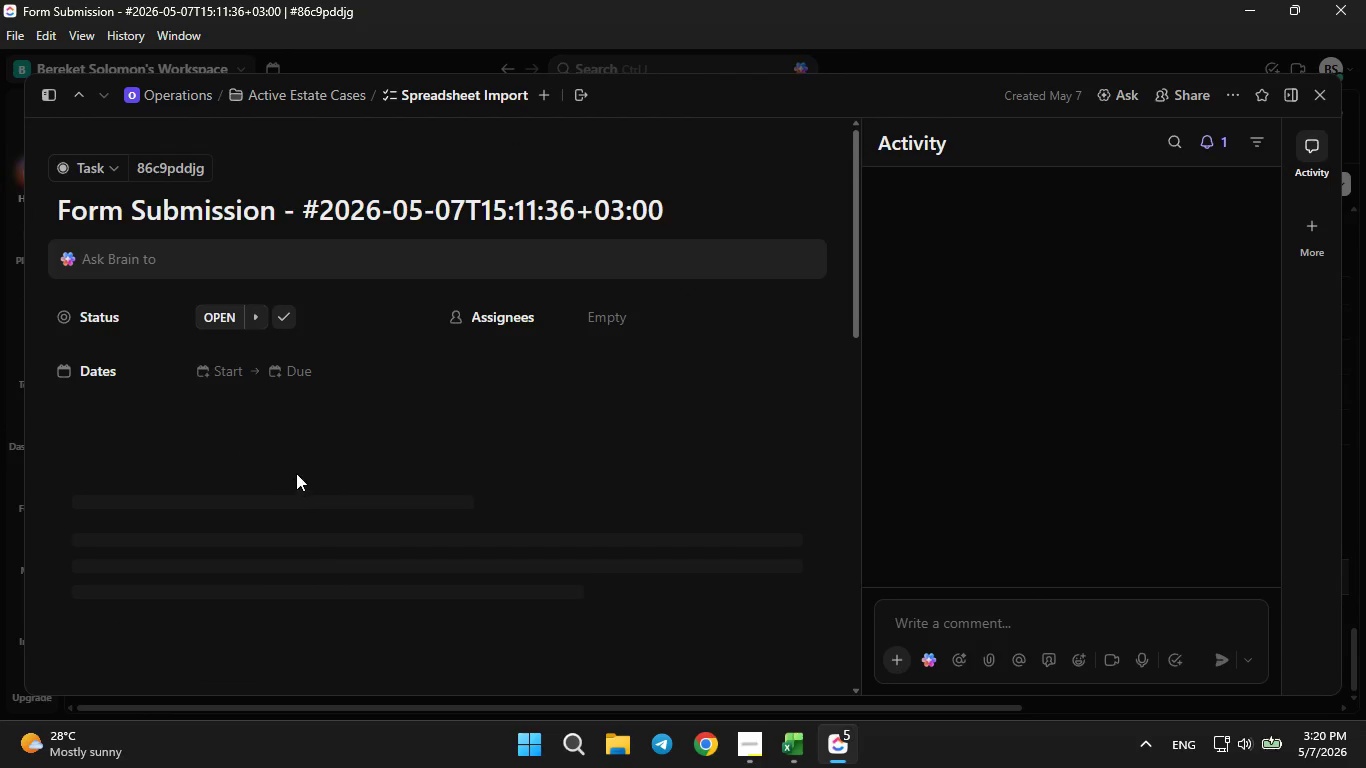 
scroll: coordinate [347, 363], scroll_direction: down, amount: 5.0
 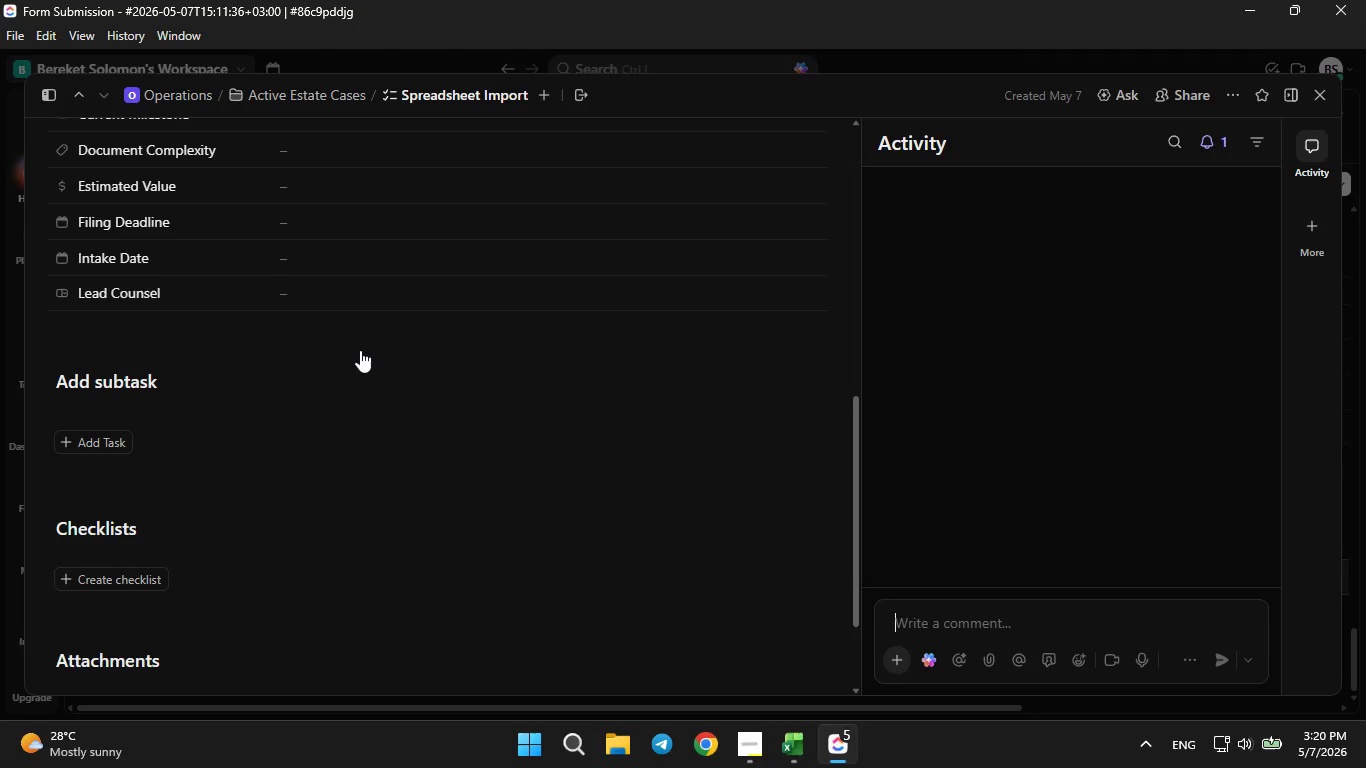 
scroll: coordinate [360, 347], scroll_direction: up, amount: 3.0
 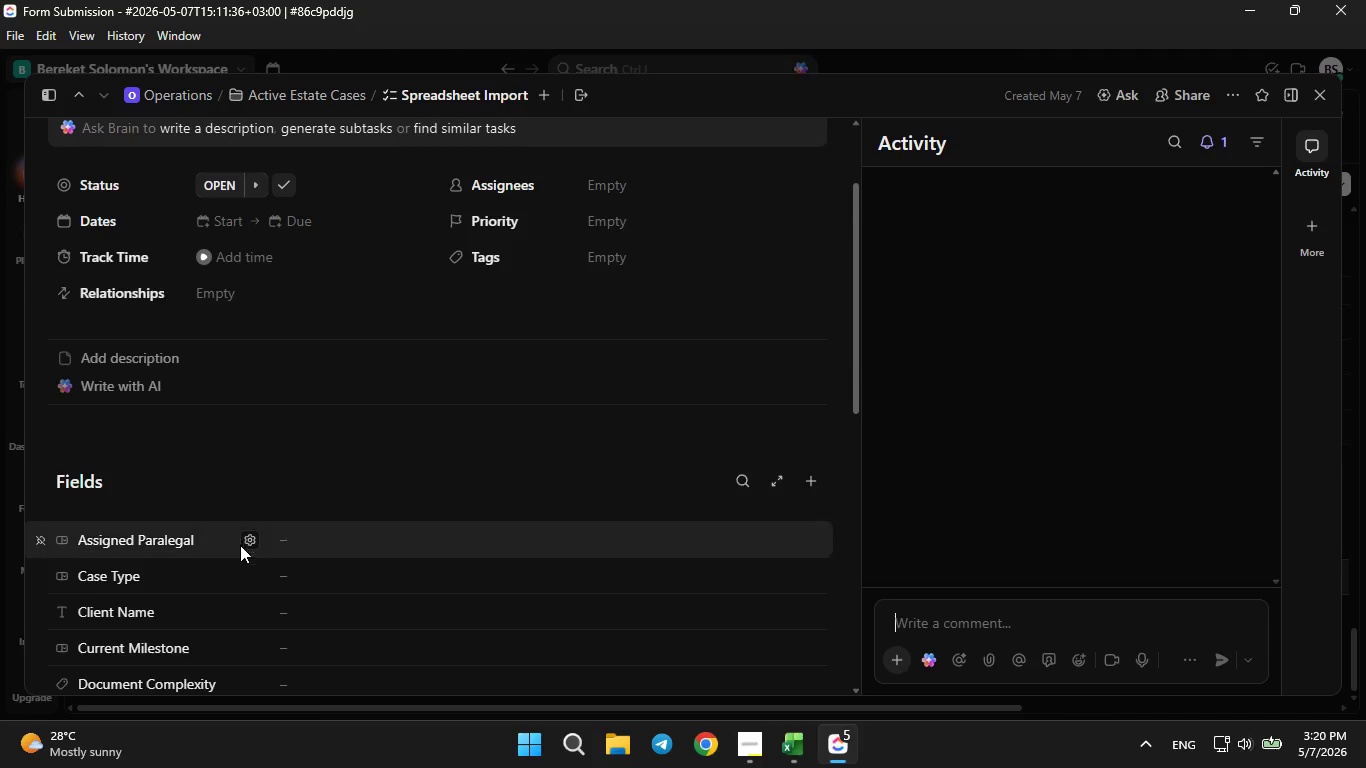 
left_click([244, 543])
 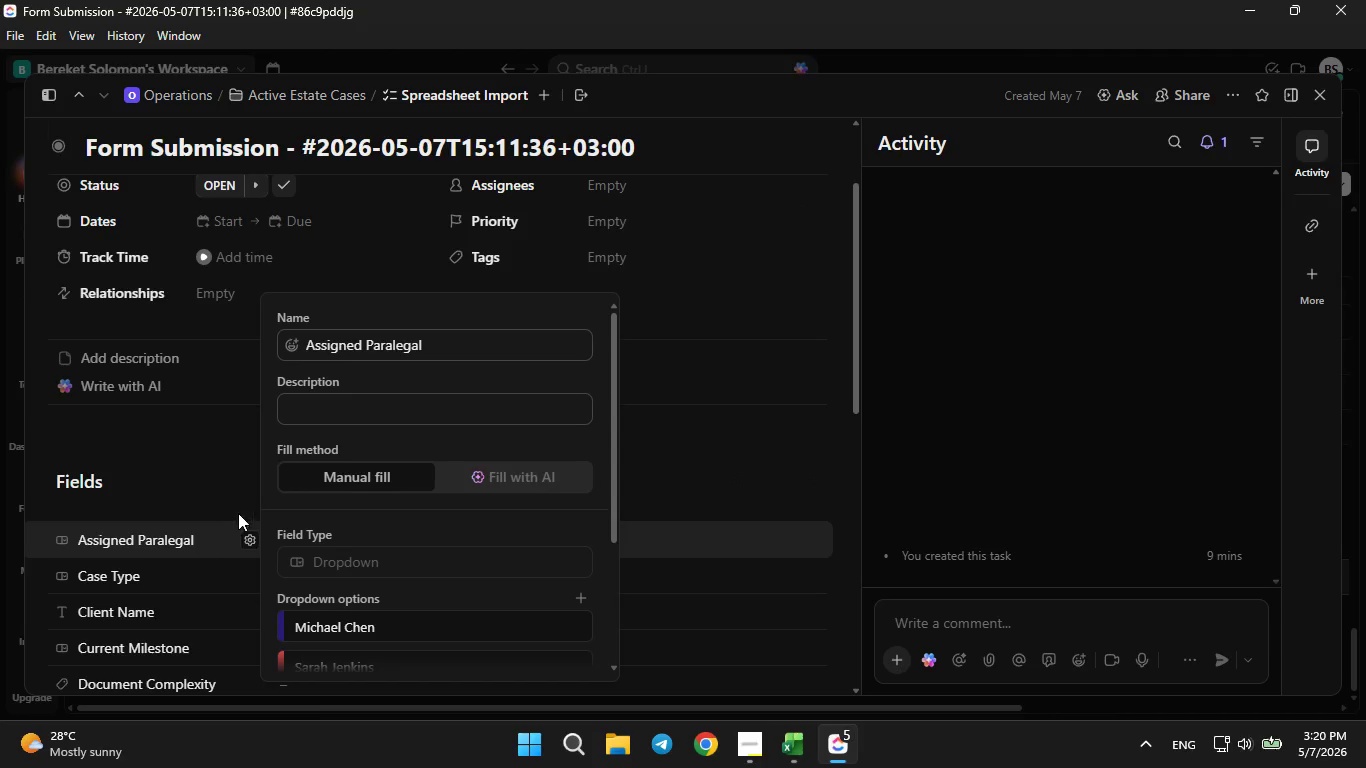 
scroll: coordinate [341, 448], scroll_direction: down, amount: 4.0
 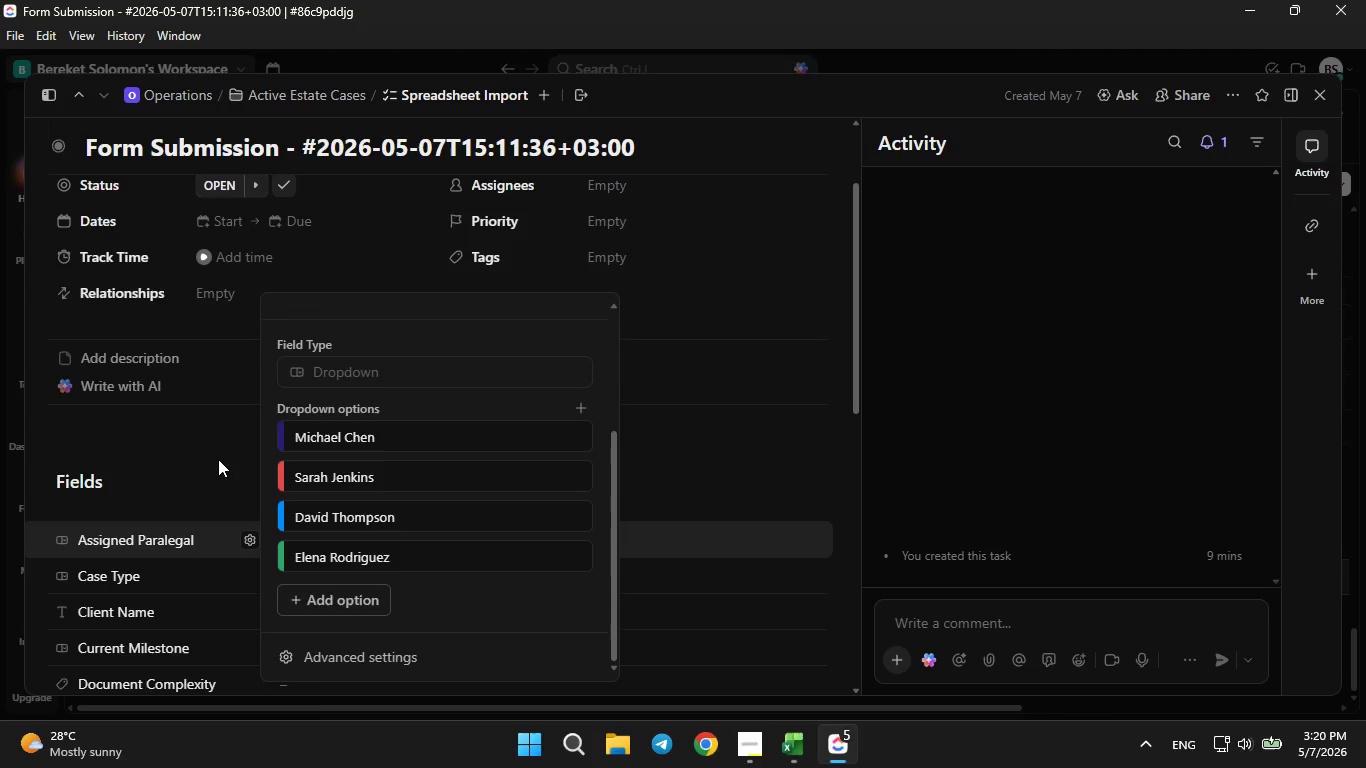 
left_click([214, 458])
 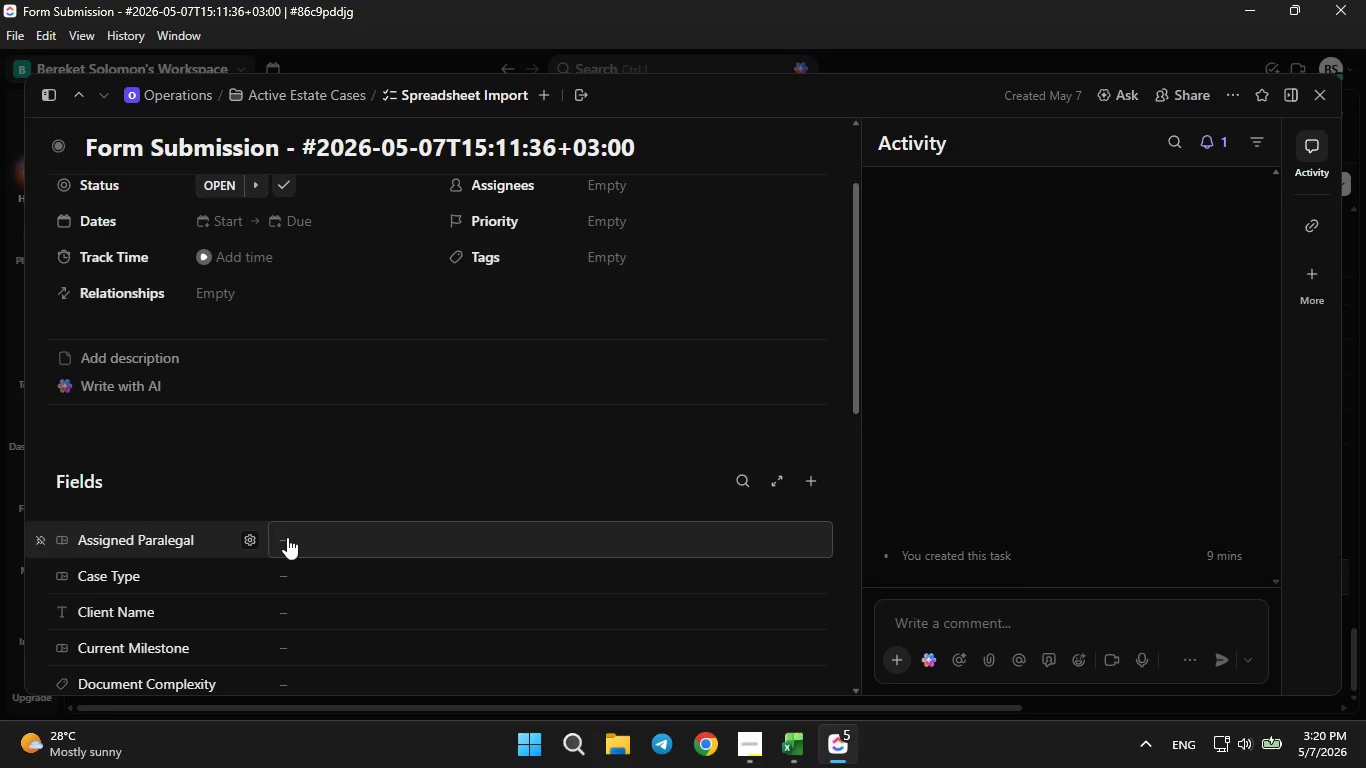 
left_click([278, 537])
 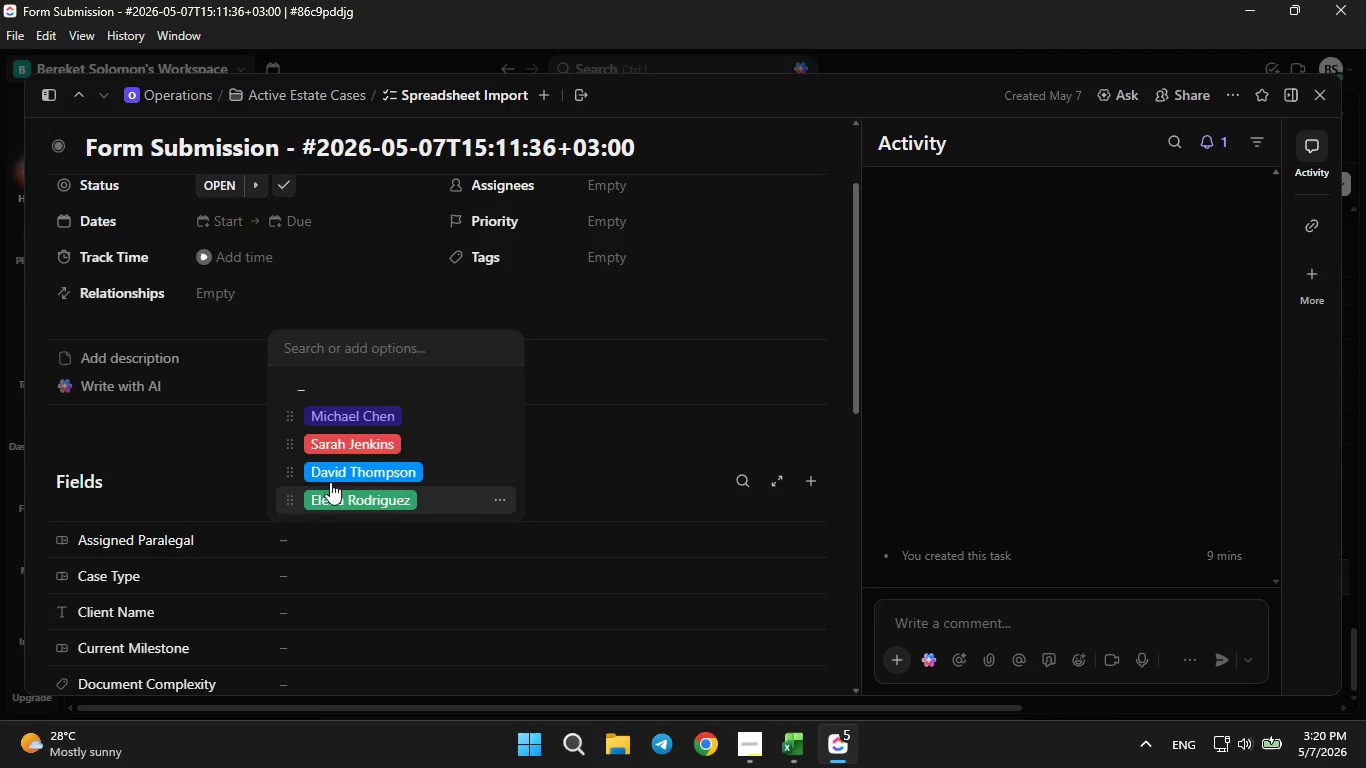 
left_click([340, 467])
 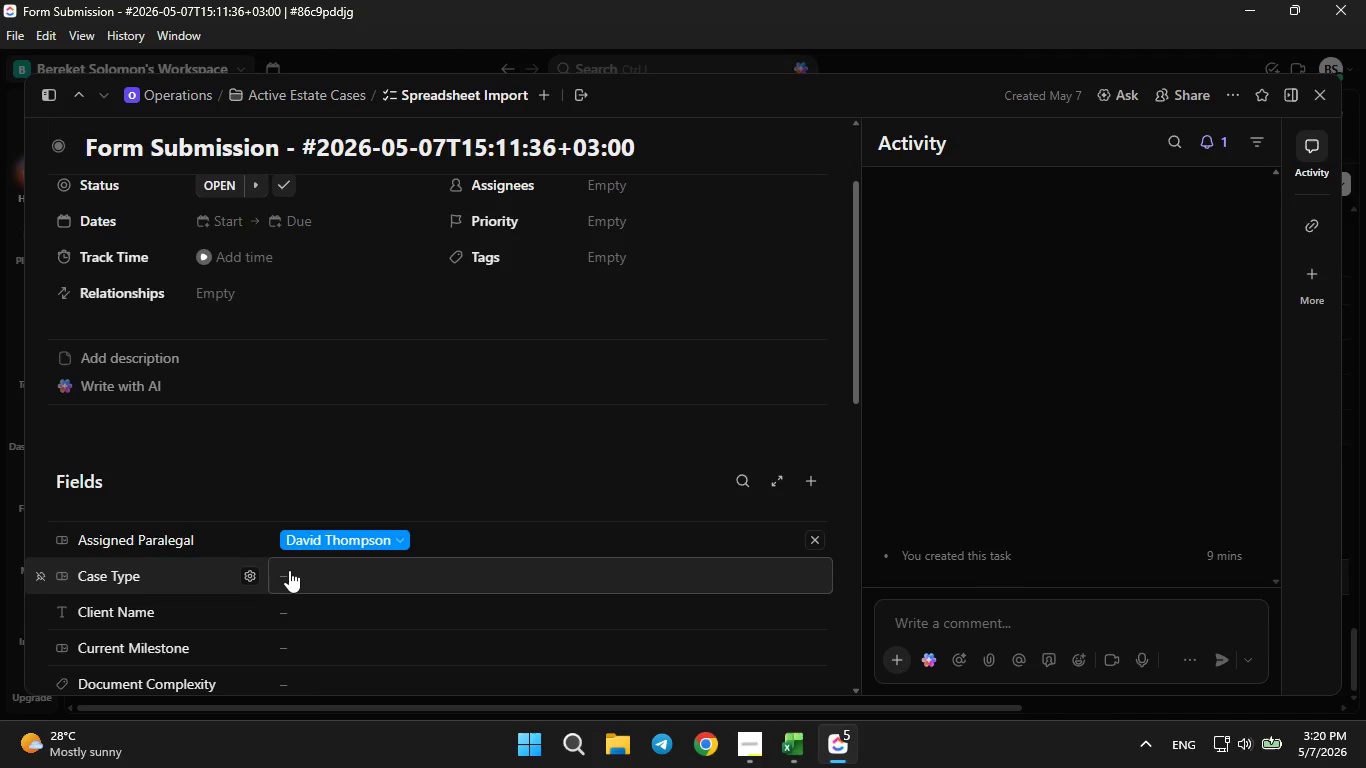 
left_click([289, 570])
 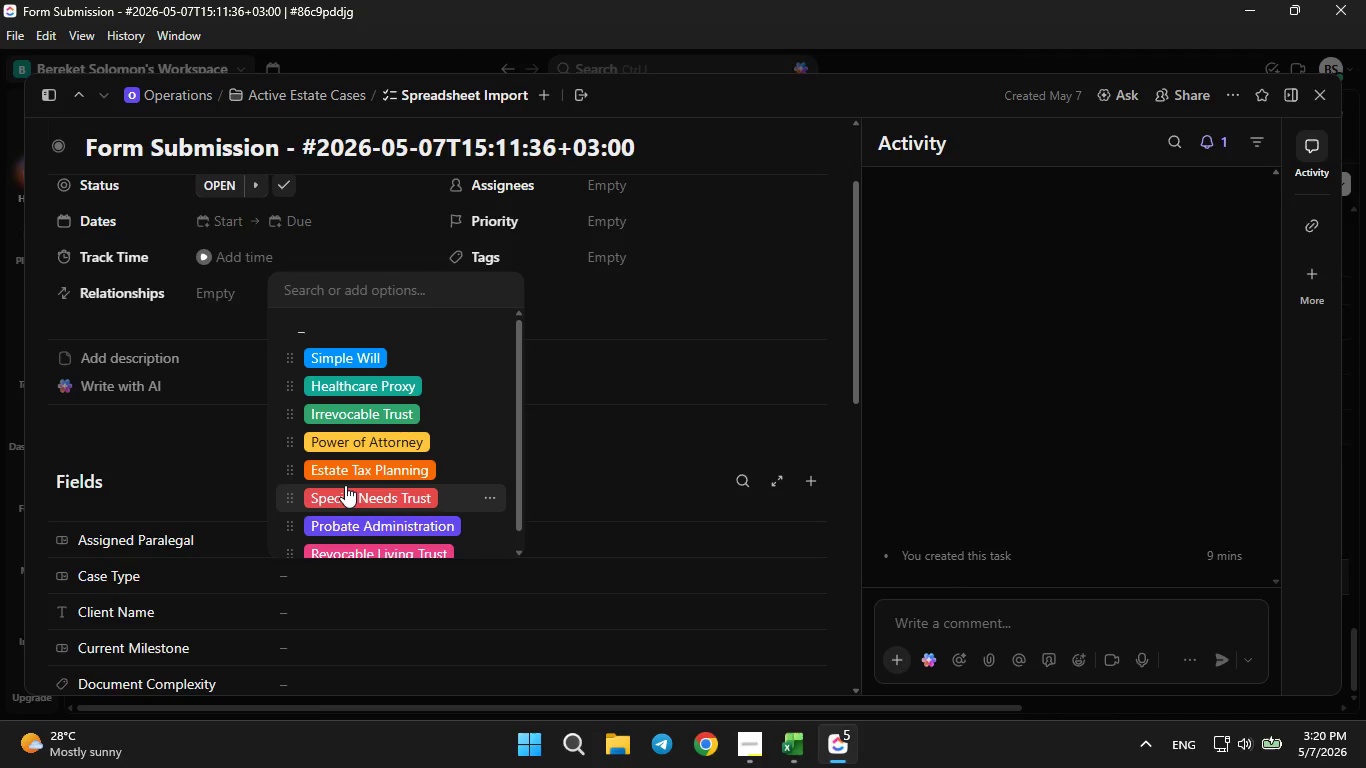 
left_click([348, 472])
 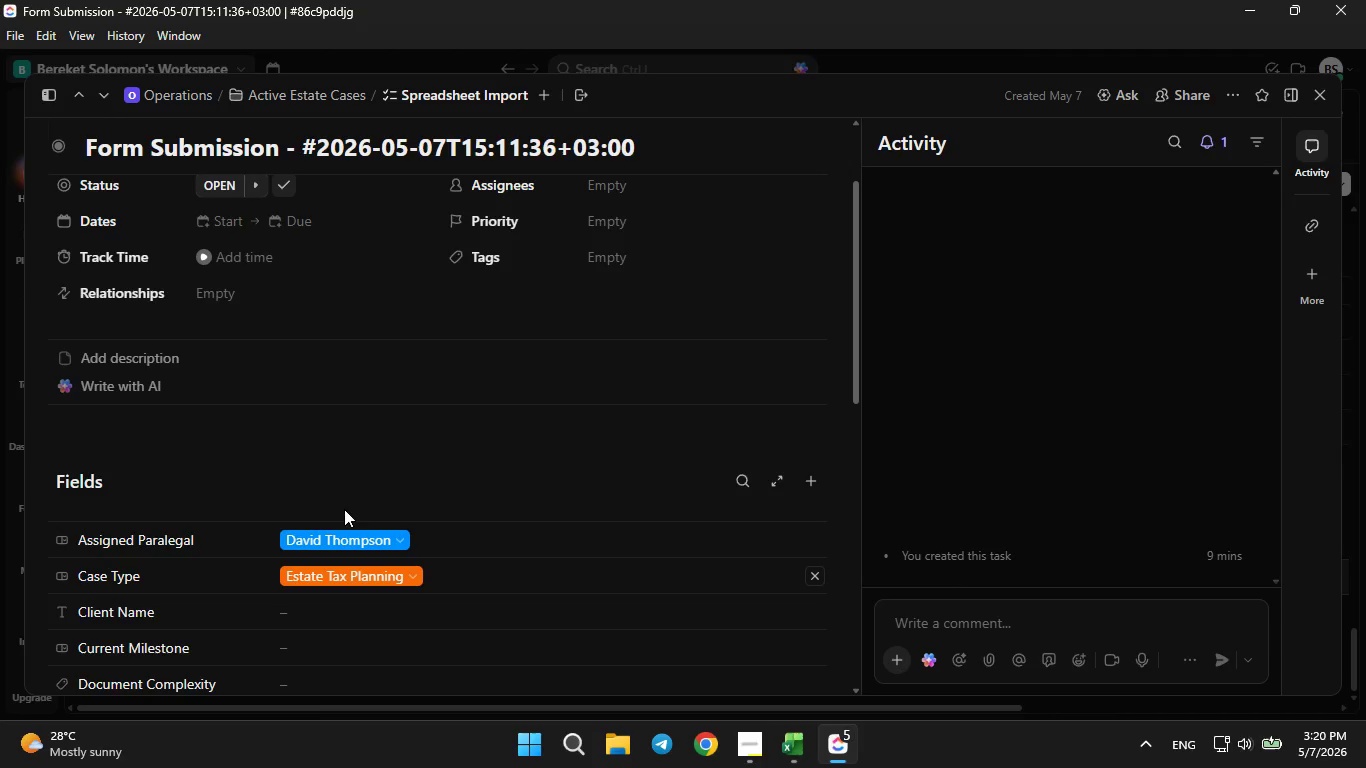 
scroll: coordinate [348, 497], scroll_direction: down, amount: 4.0
 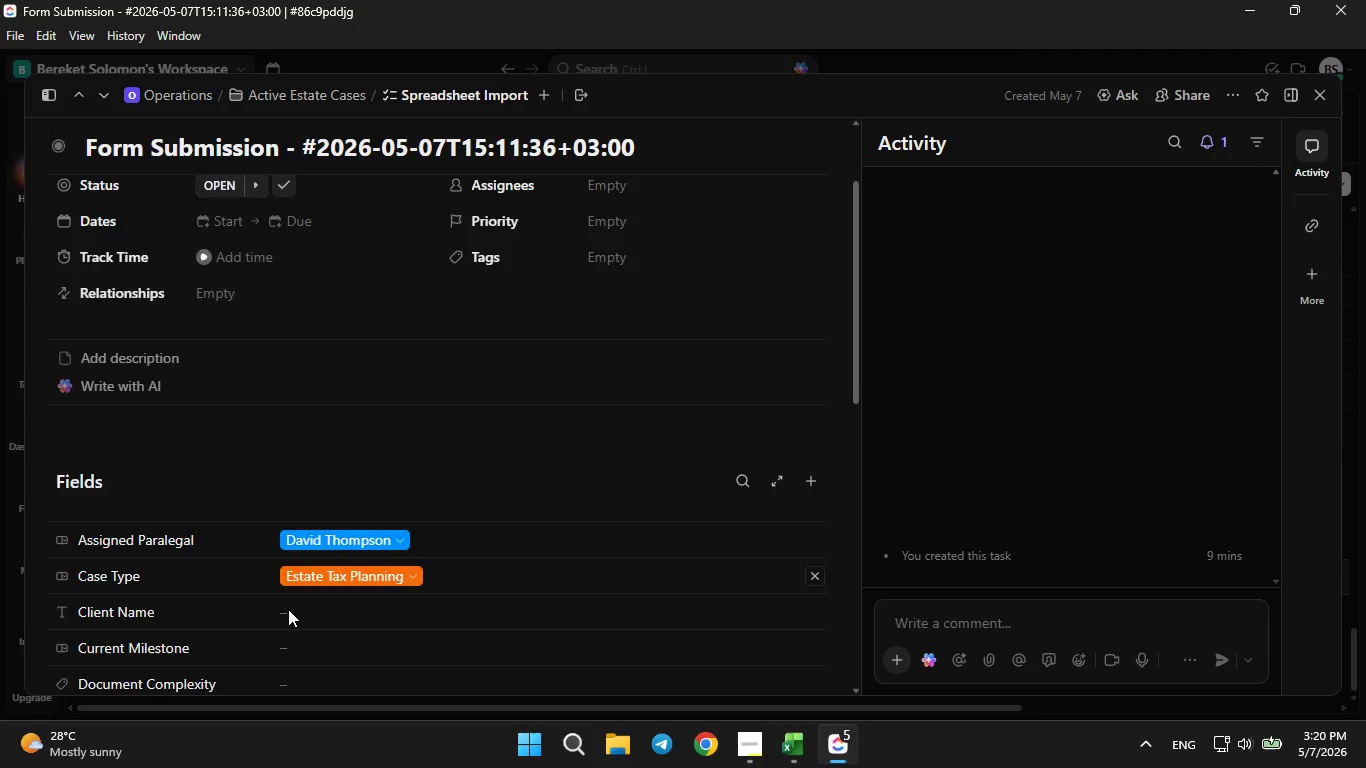 
left_click([288, 609])
 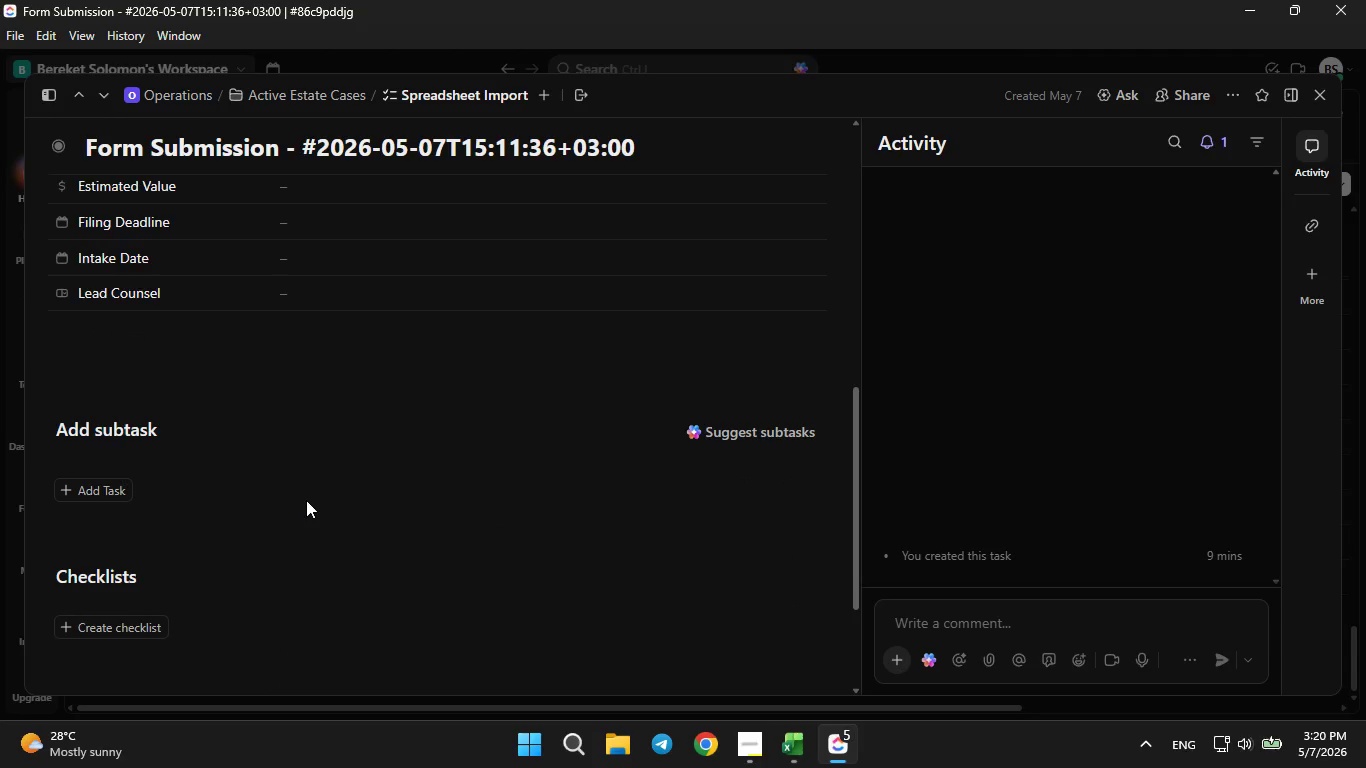 
scroll: coordinate [310, 493], scroll_direction: up, amount: 1.0
 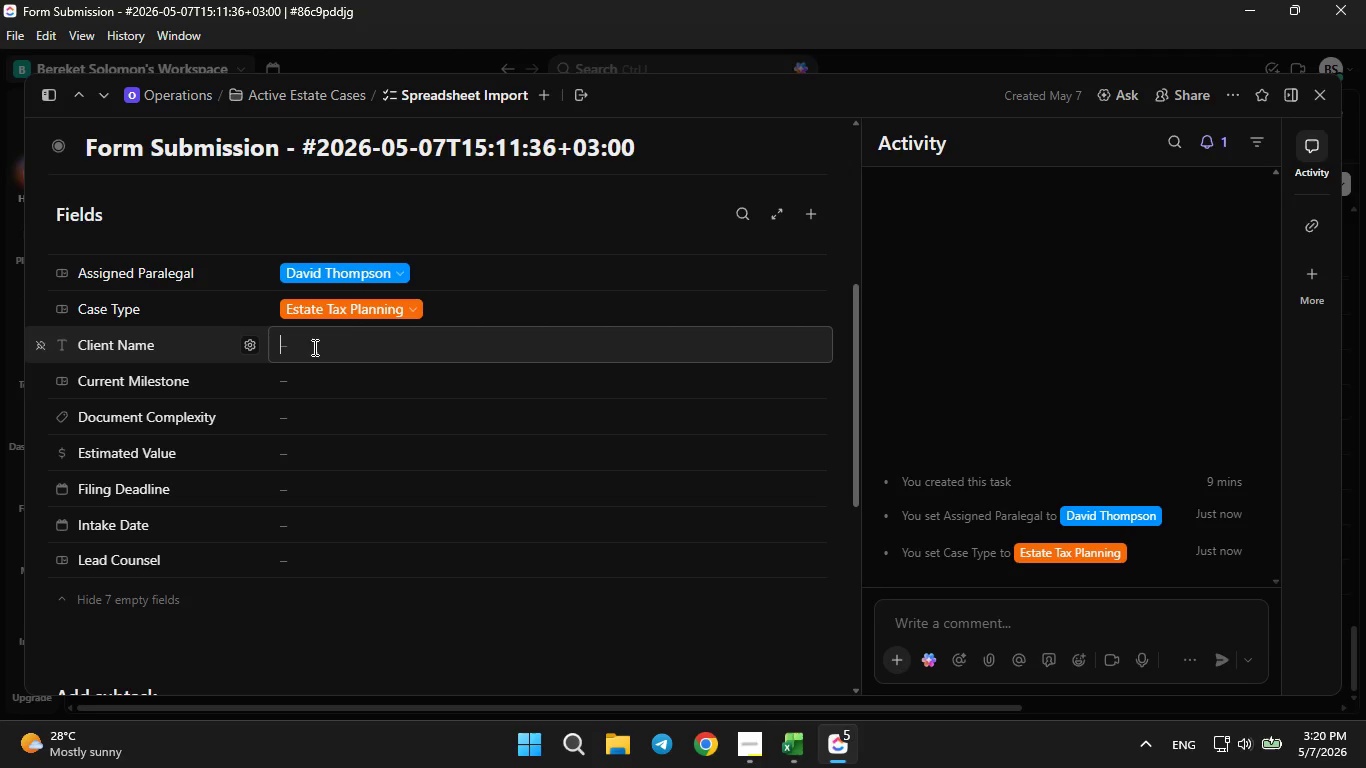 
key(CapsLock)
 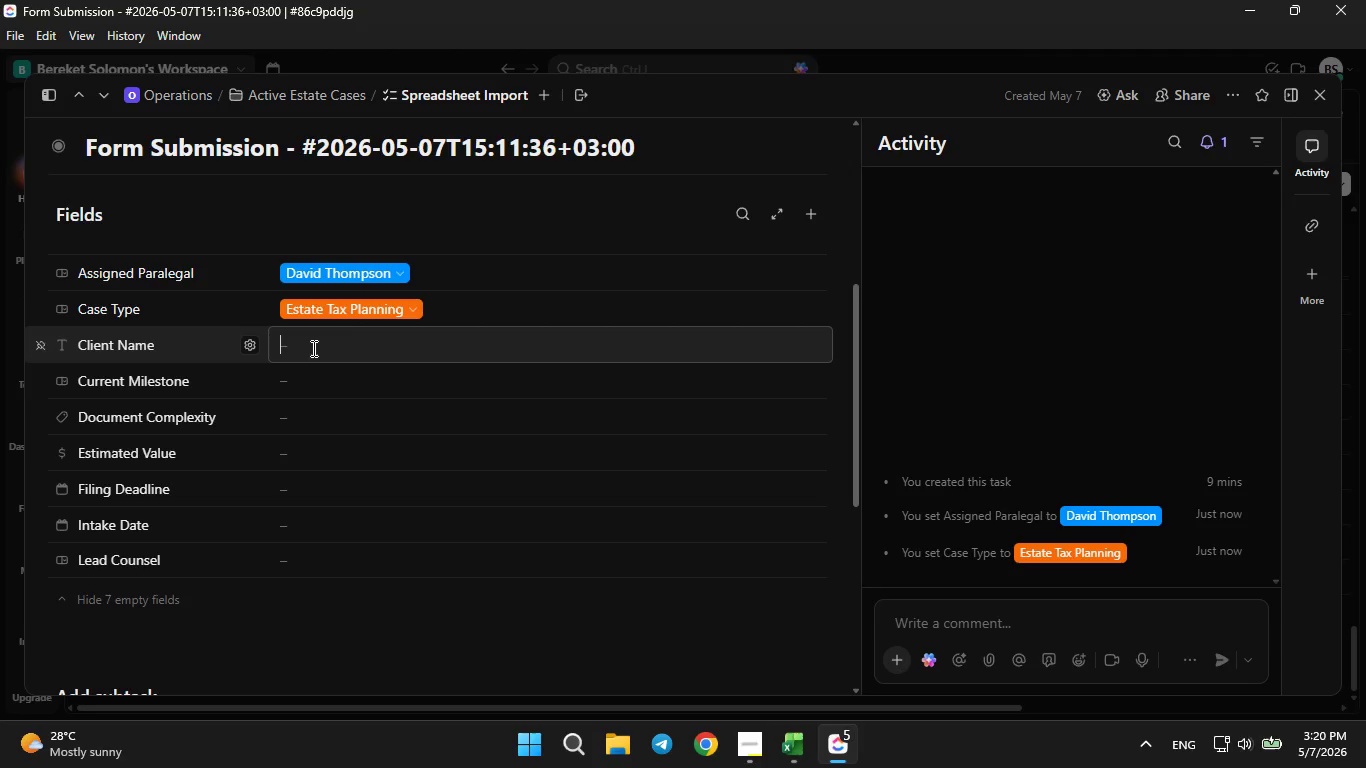 
key(C)
 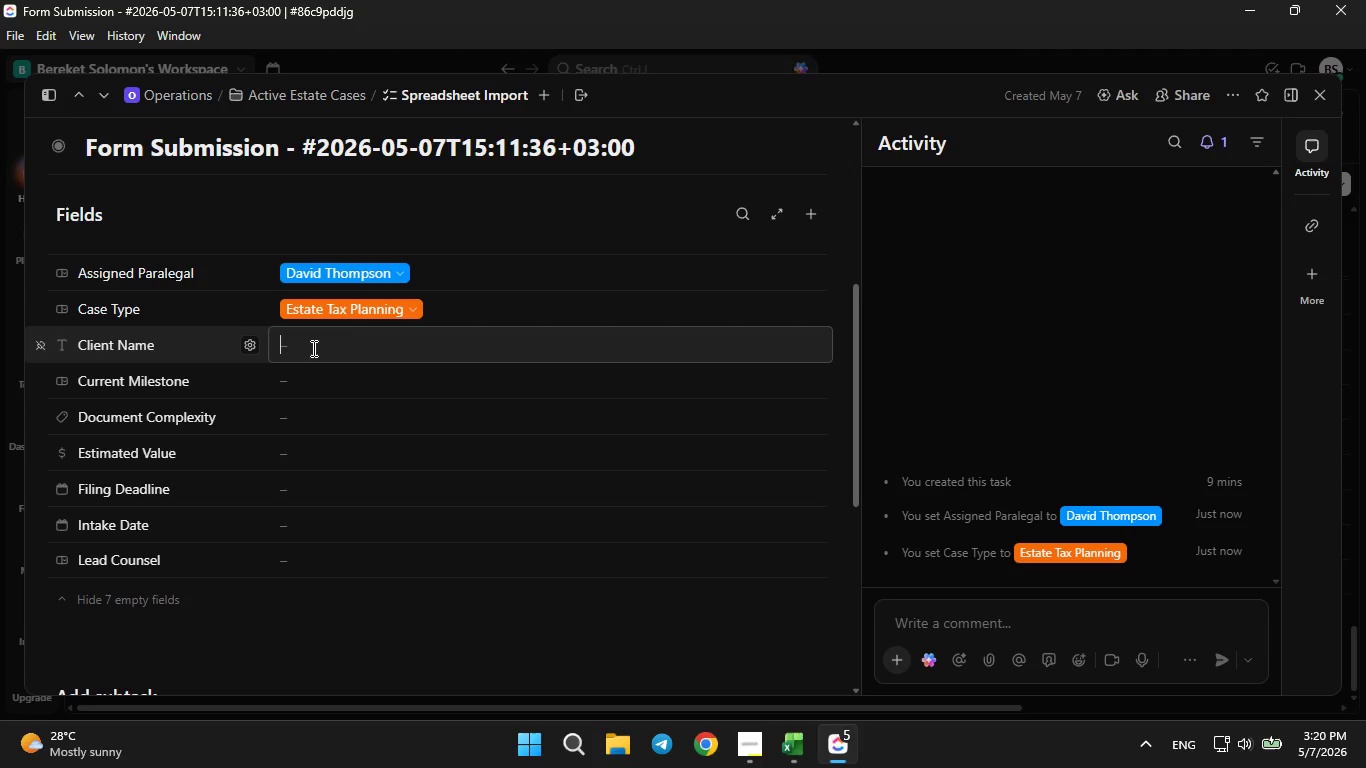 
left_click([312, 348])
 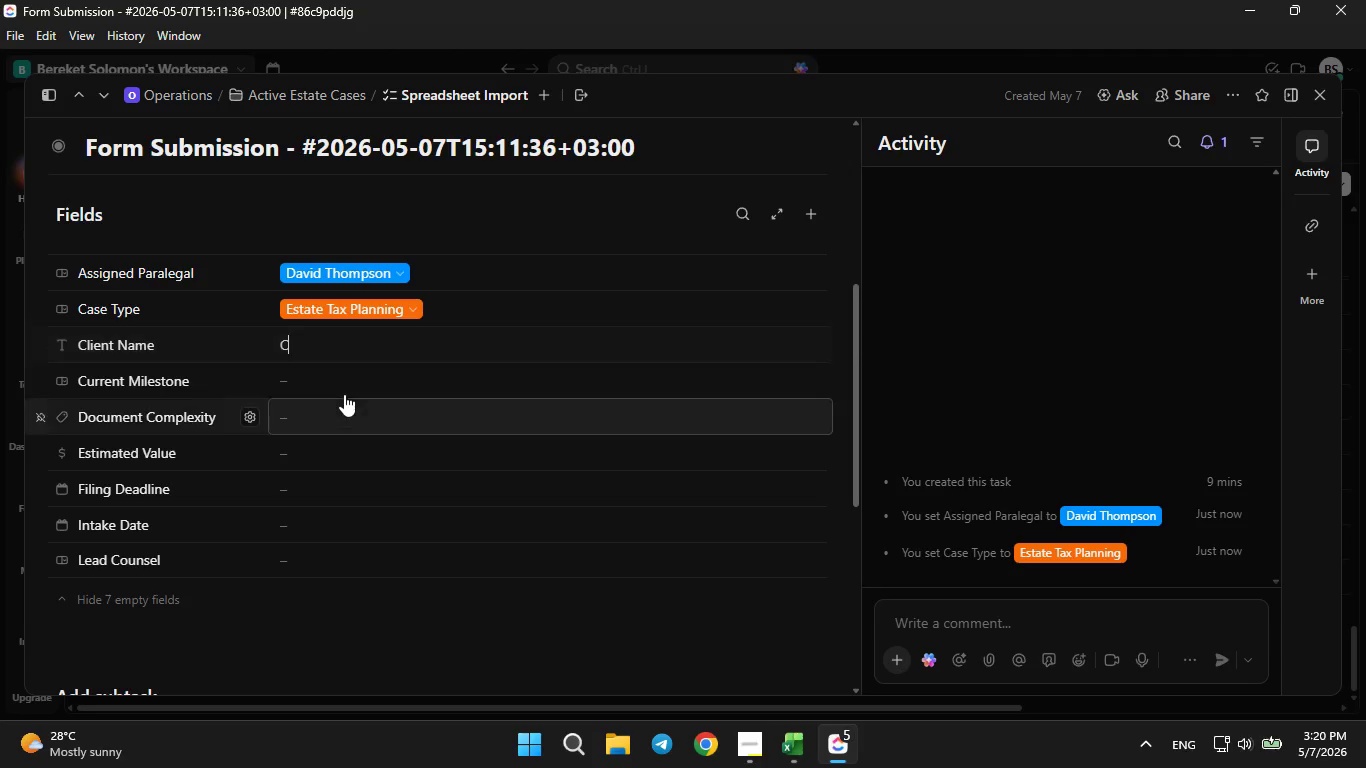 
key(CapsLock)
 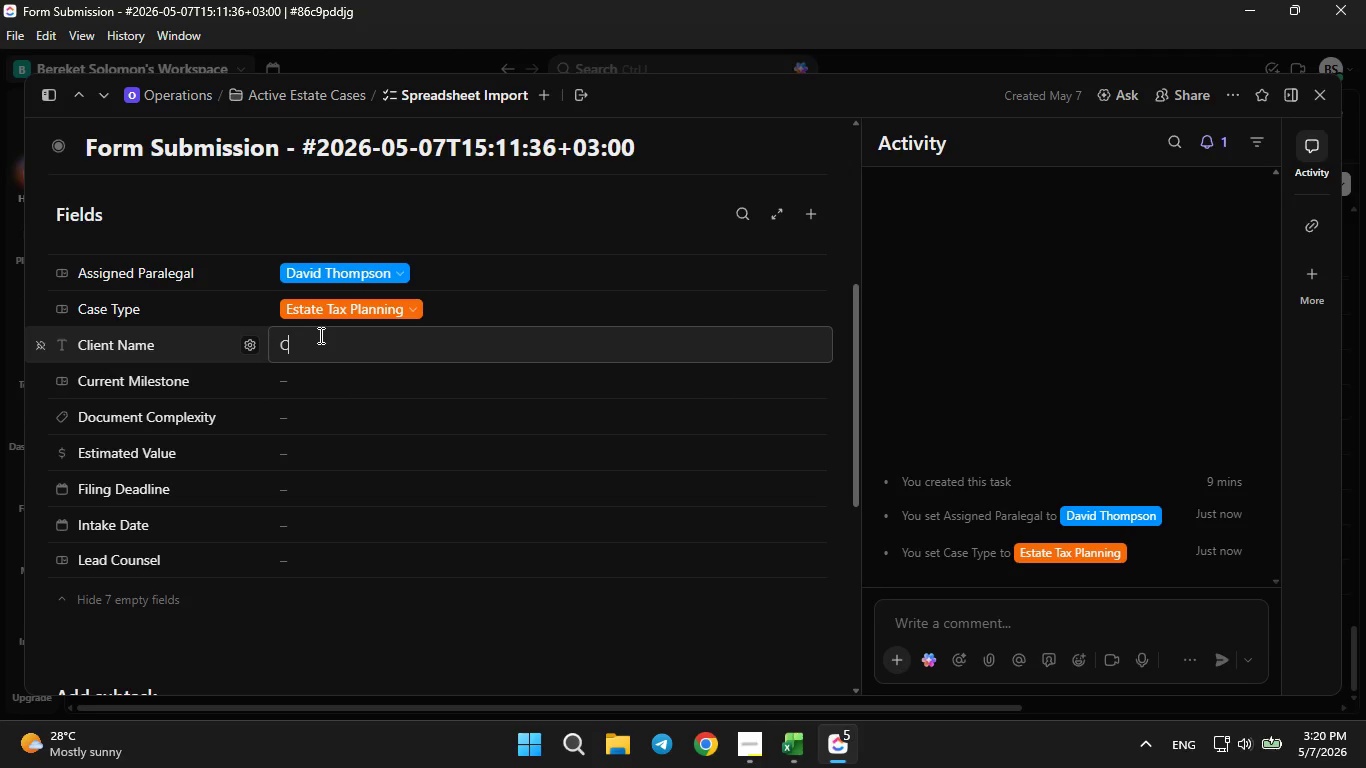 
type(ondigital)
 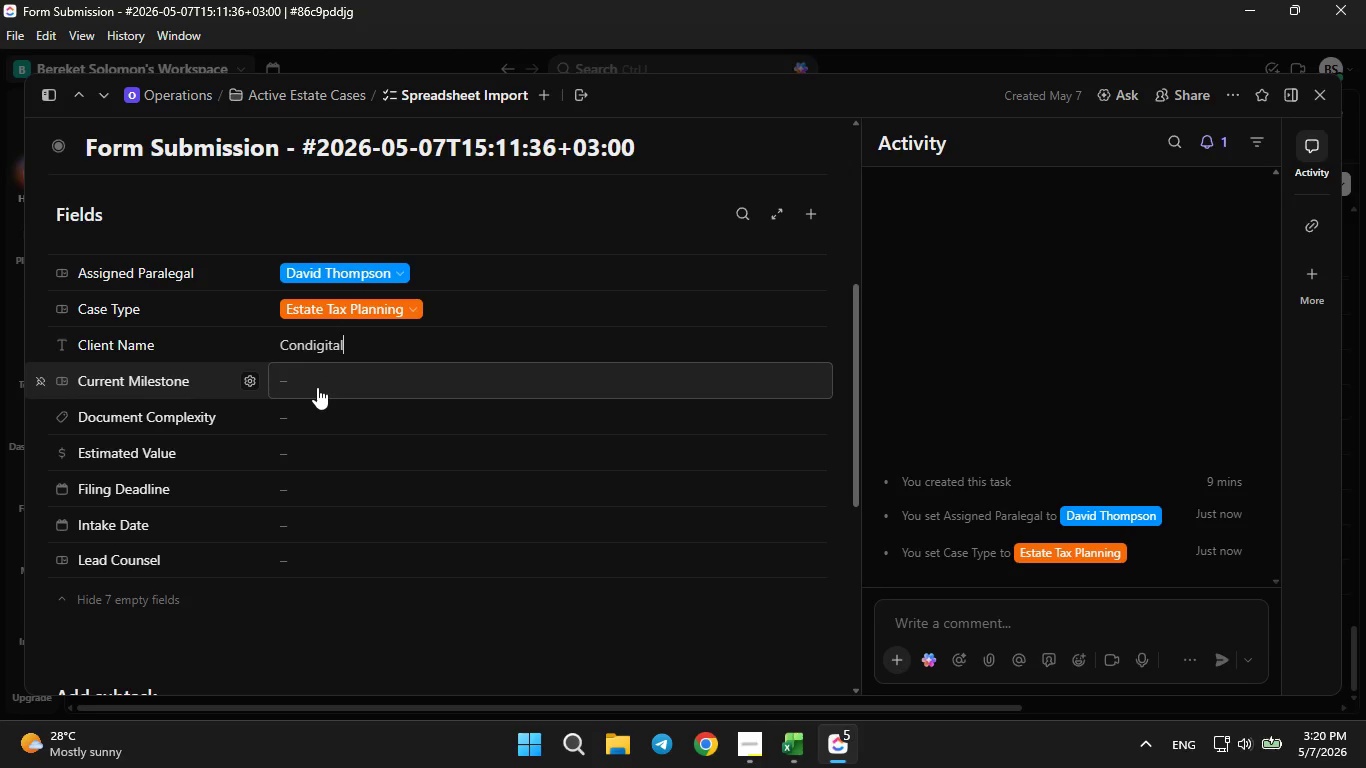 
left_click([317, 387])
 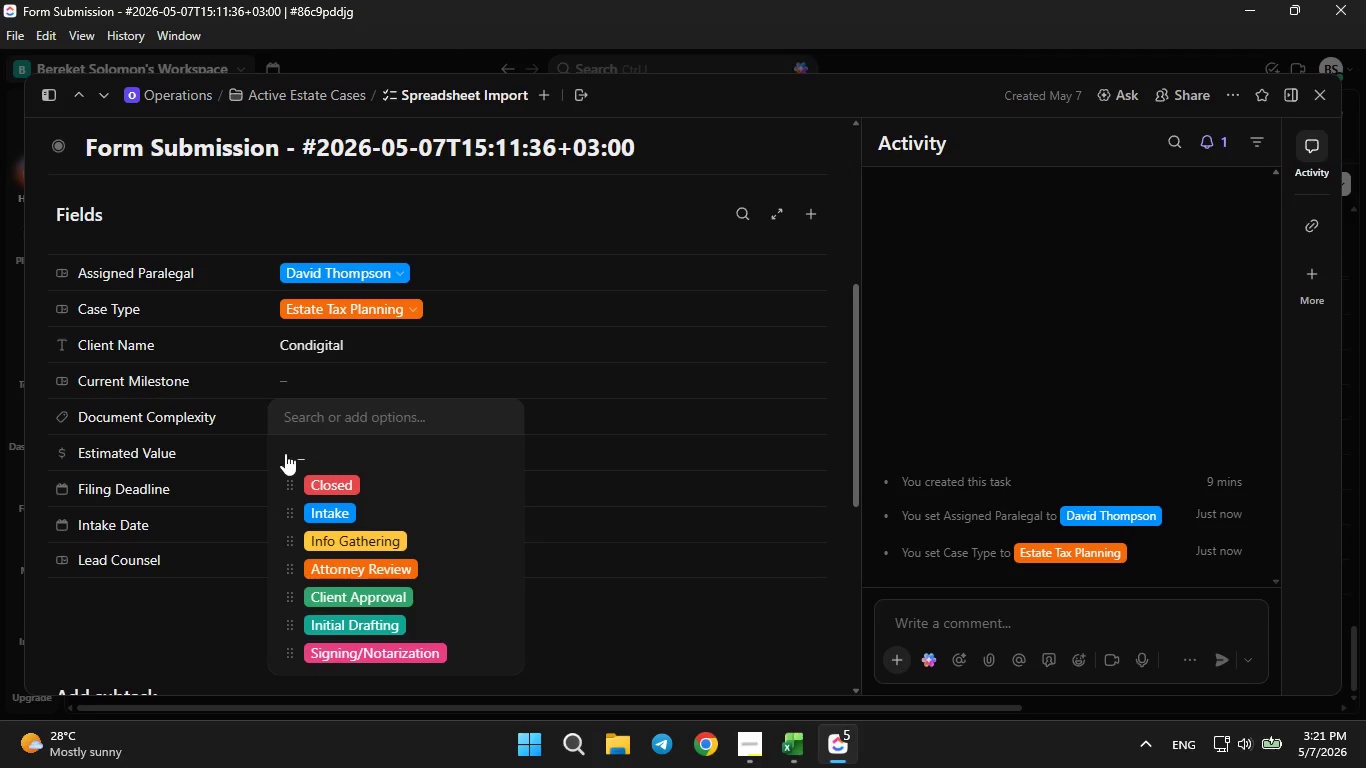 
left_click([313, 532])
 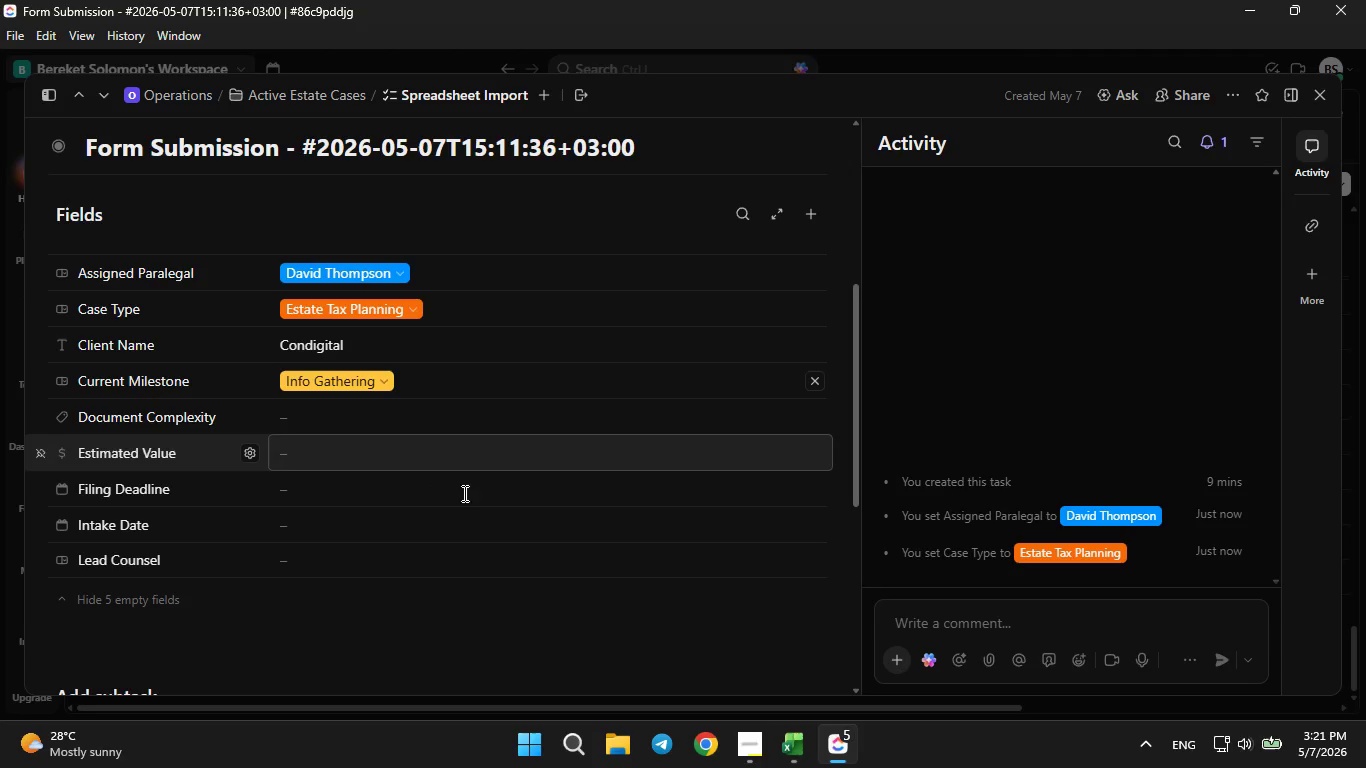 
double_click([506, 642])
 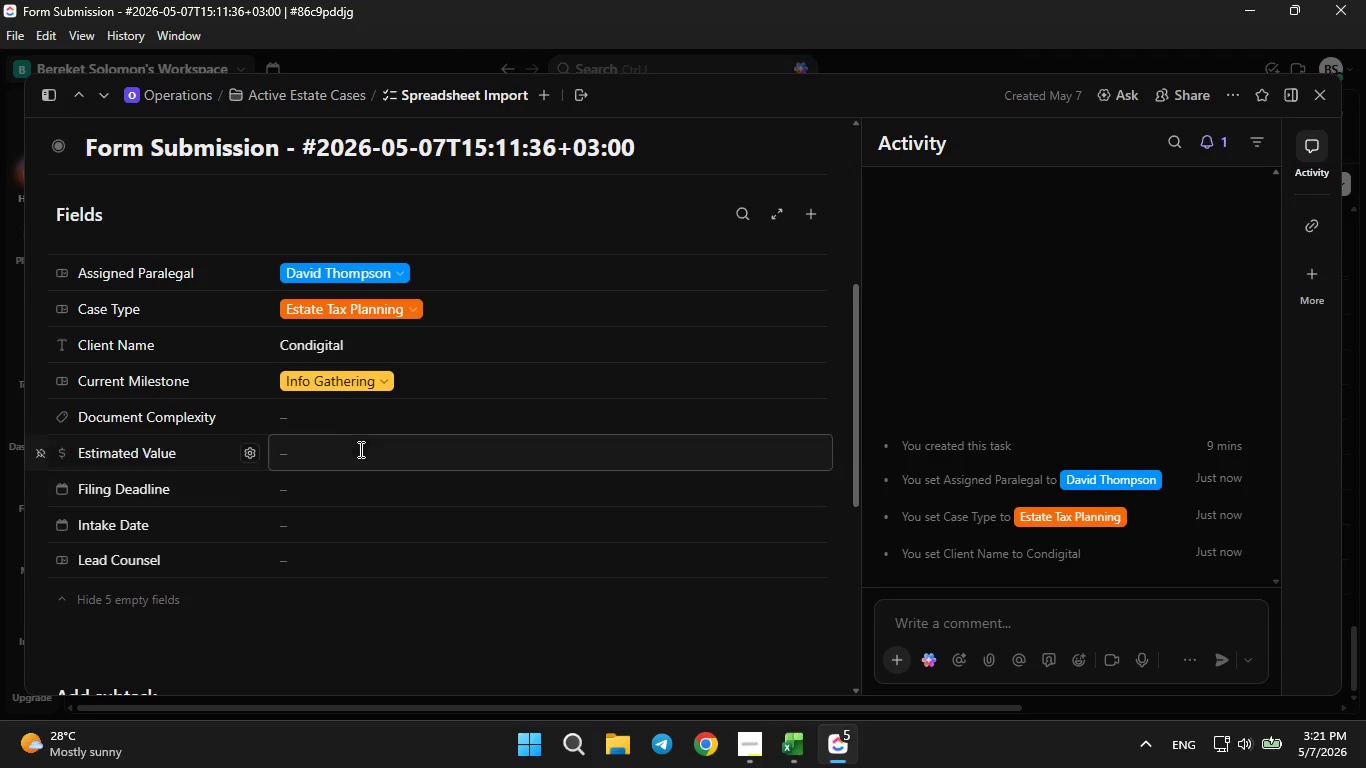 
left_click([296, 413])
 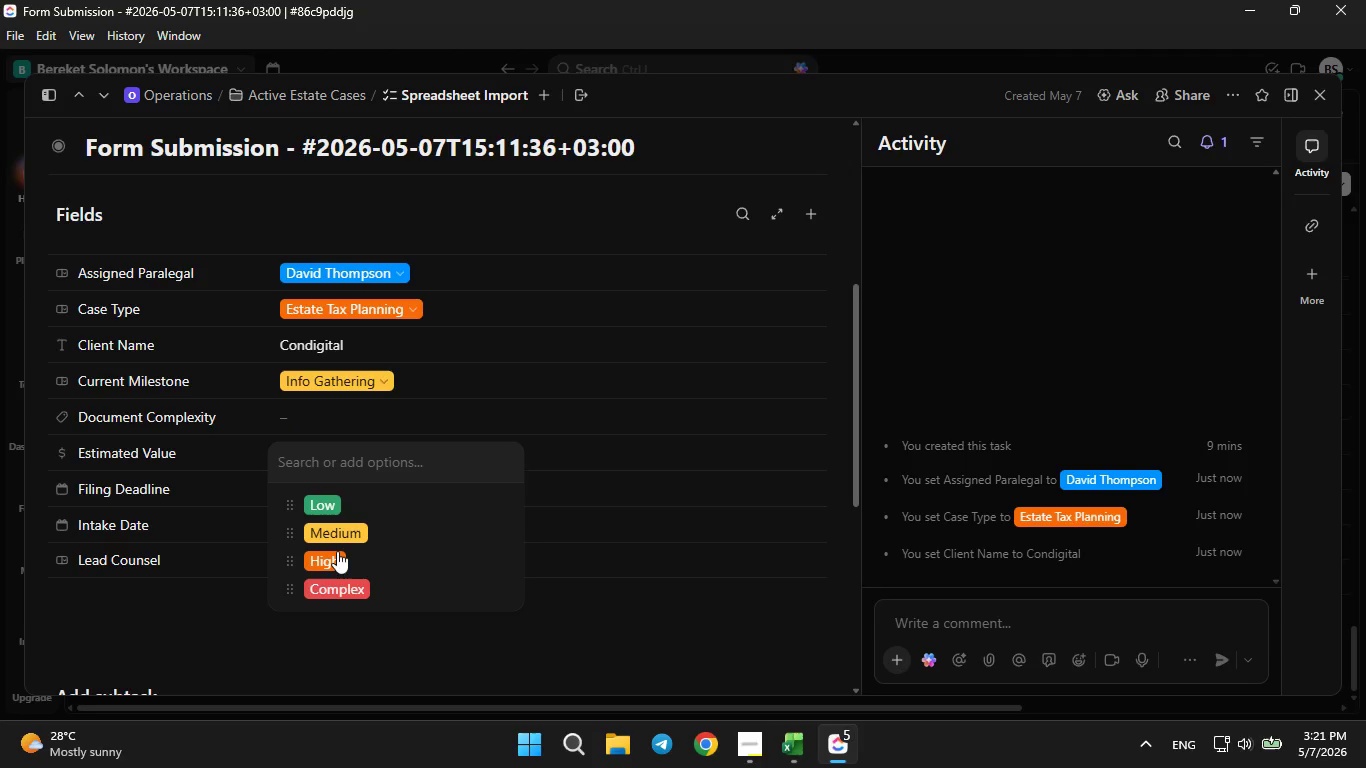 
left_click([339, 536])
 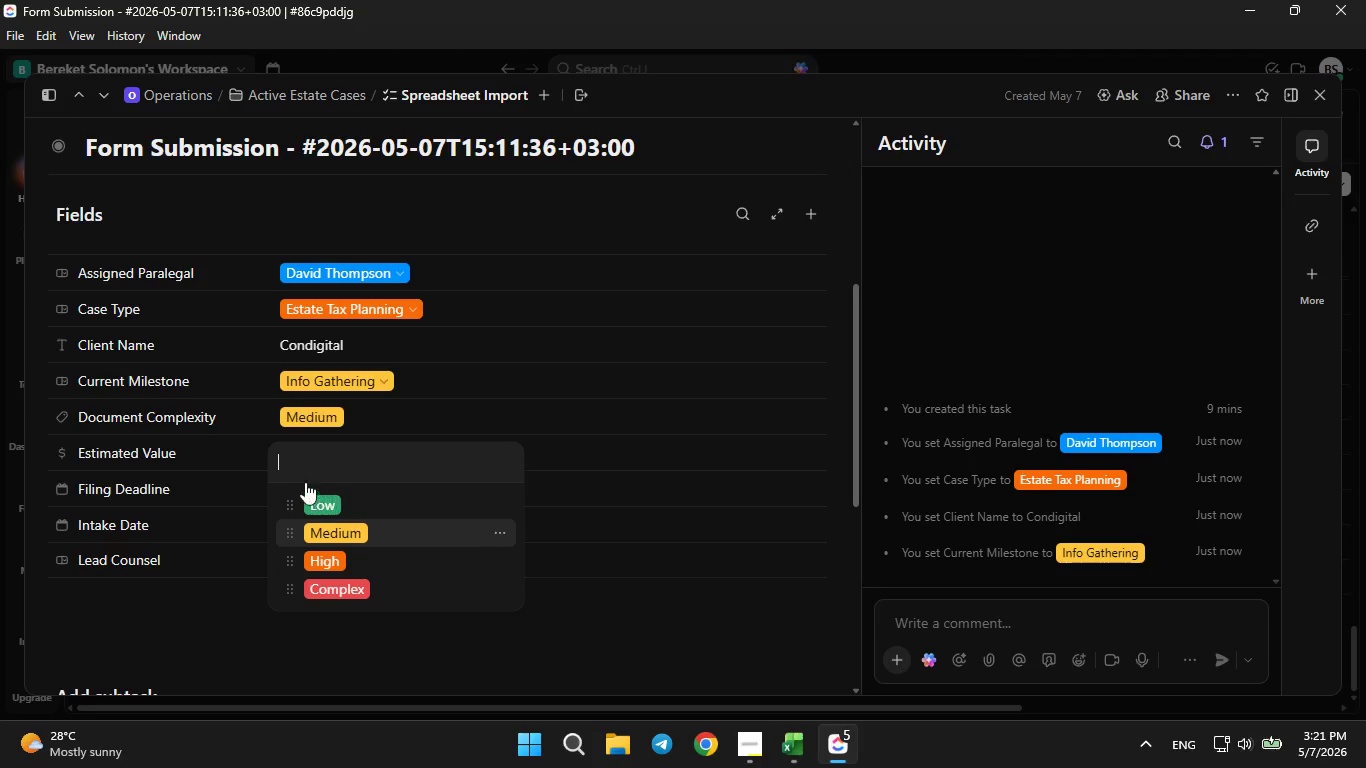 
left_click([209, 455])
 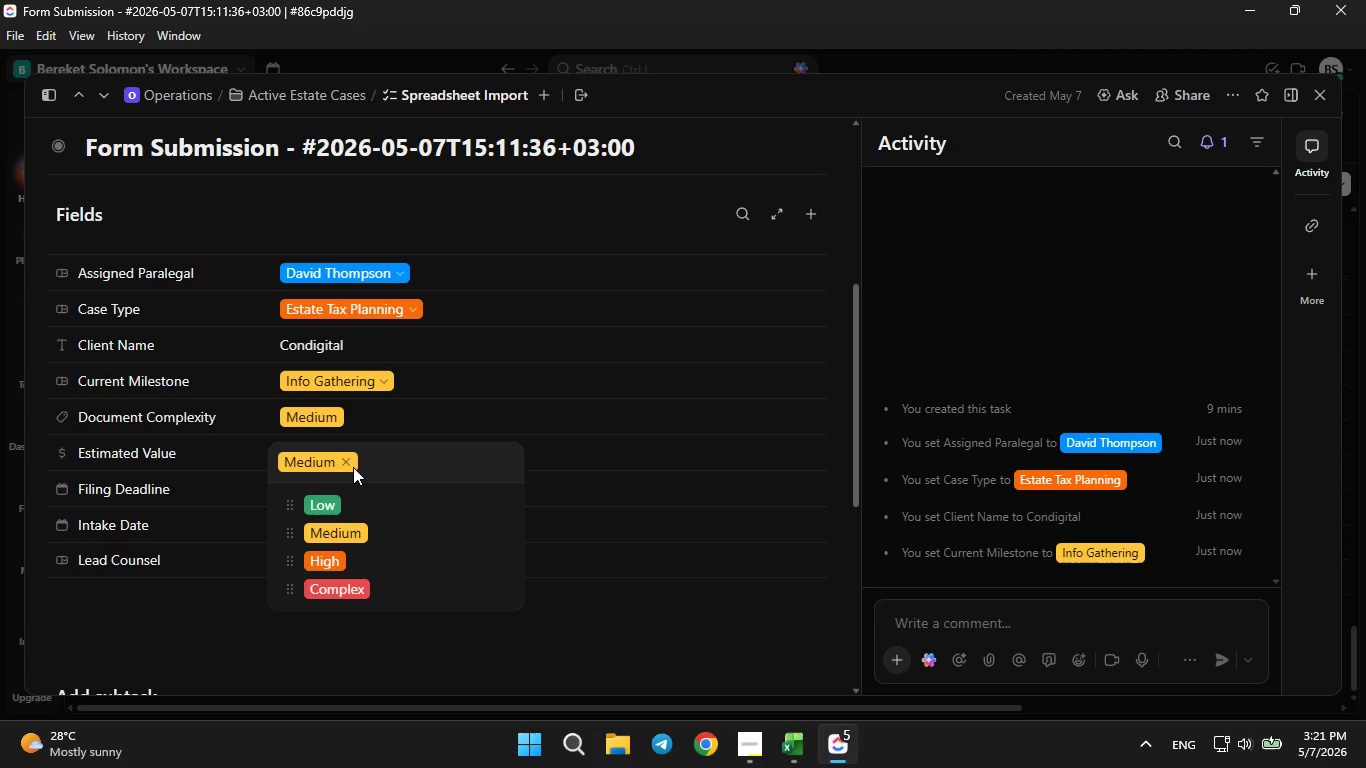 
left_click([351, 463])
 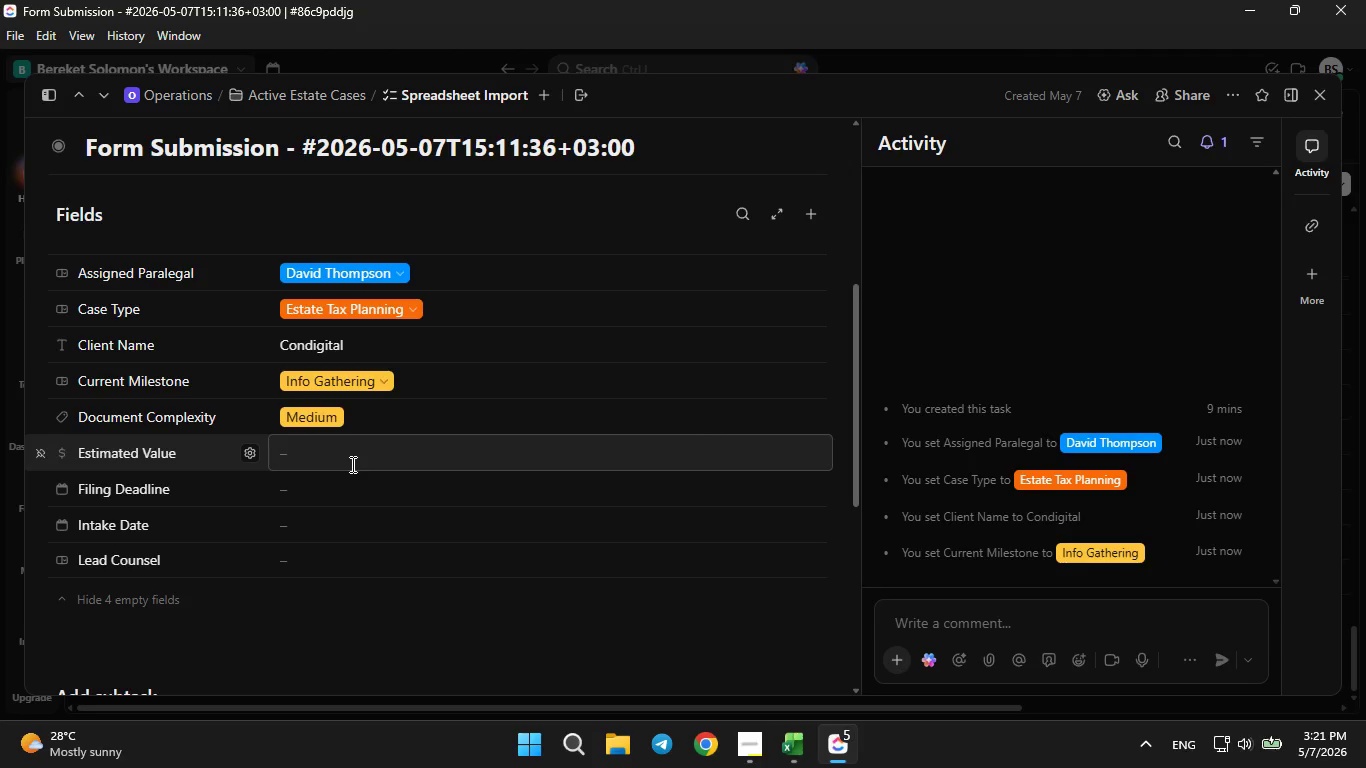 
type(2500)
 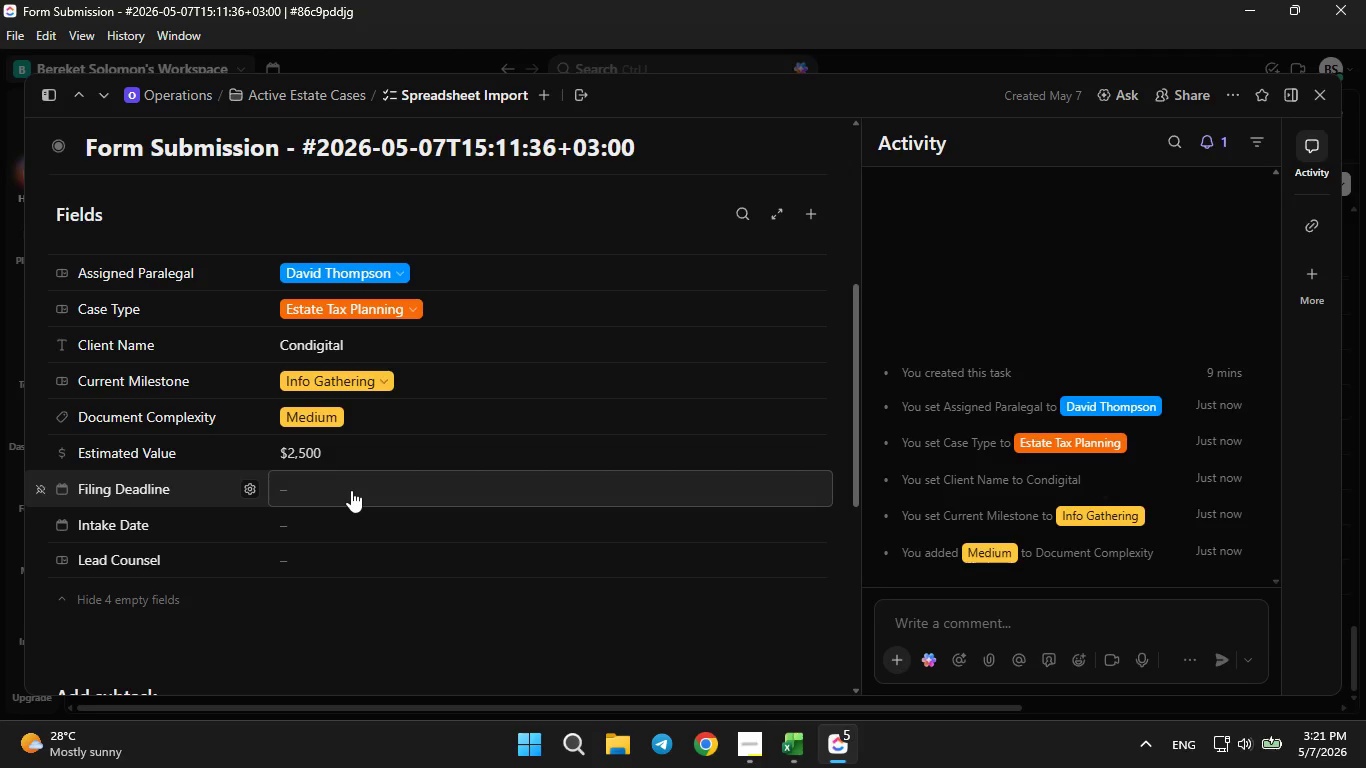 
left_click([351, 490])
 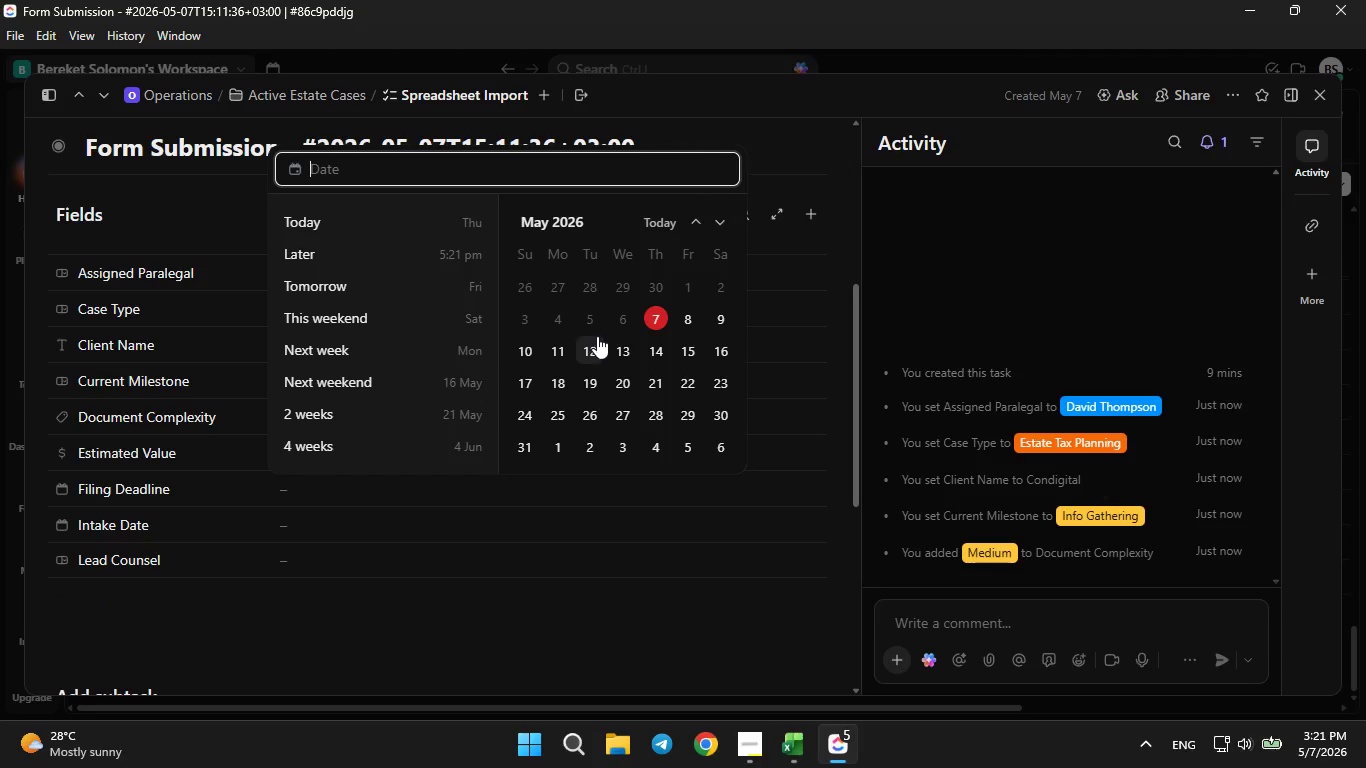 
mouse_move([701, 334])
 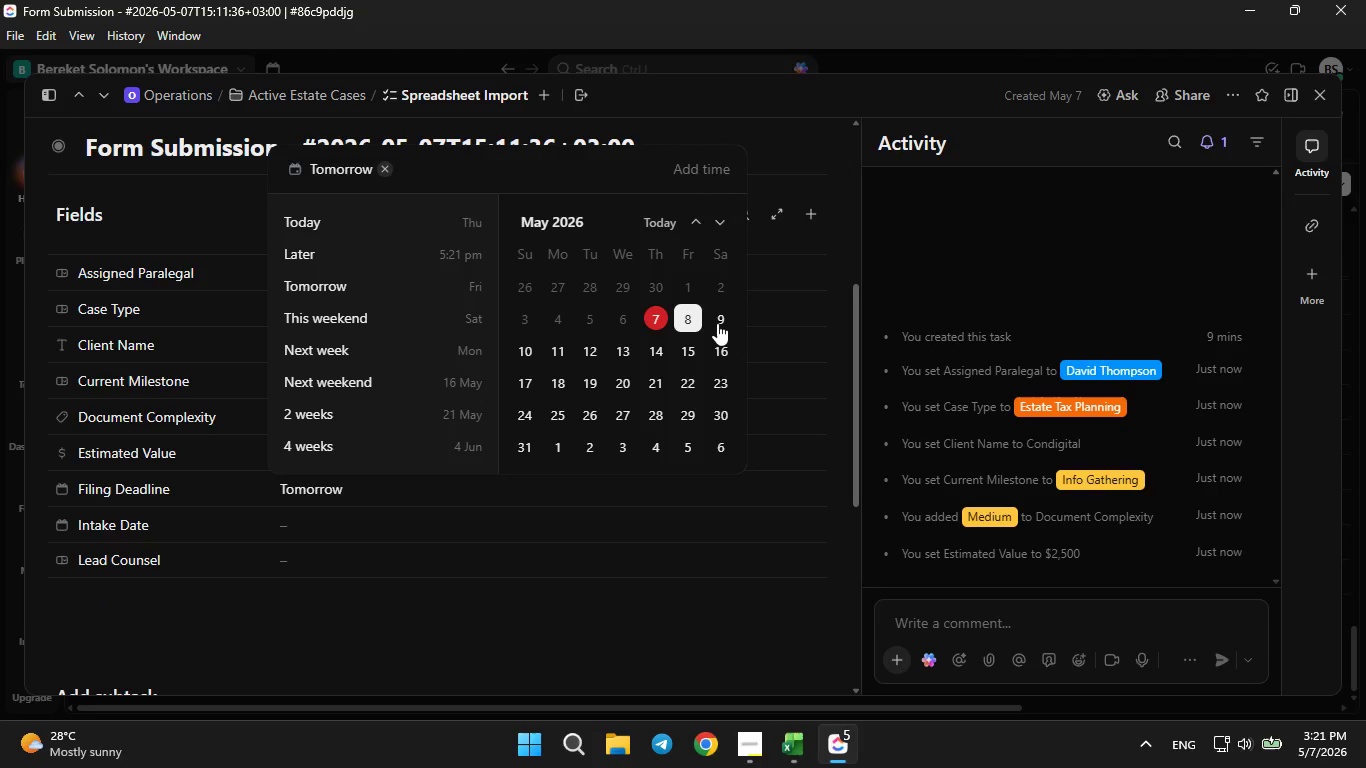 
left_click([719, 320])
 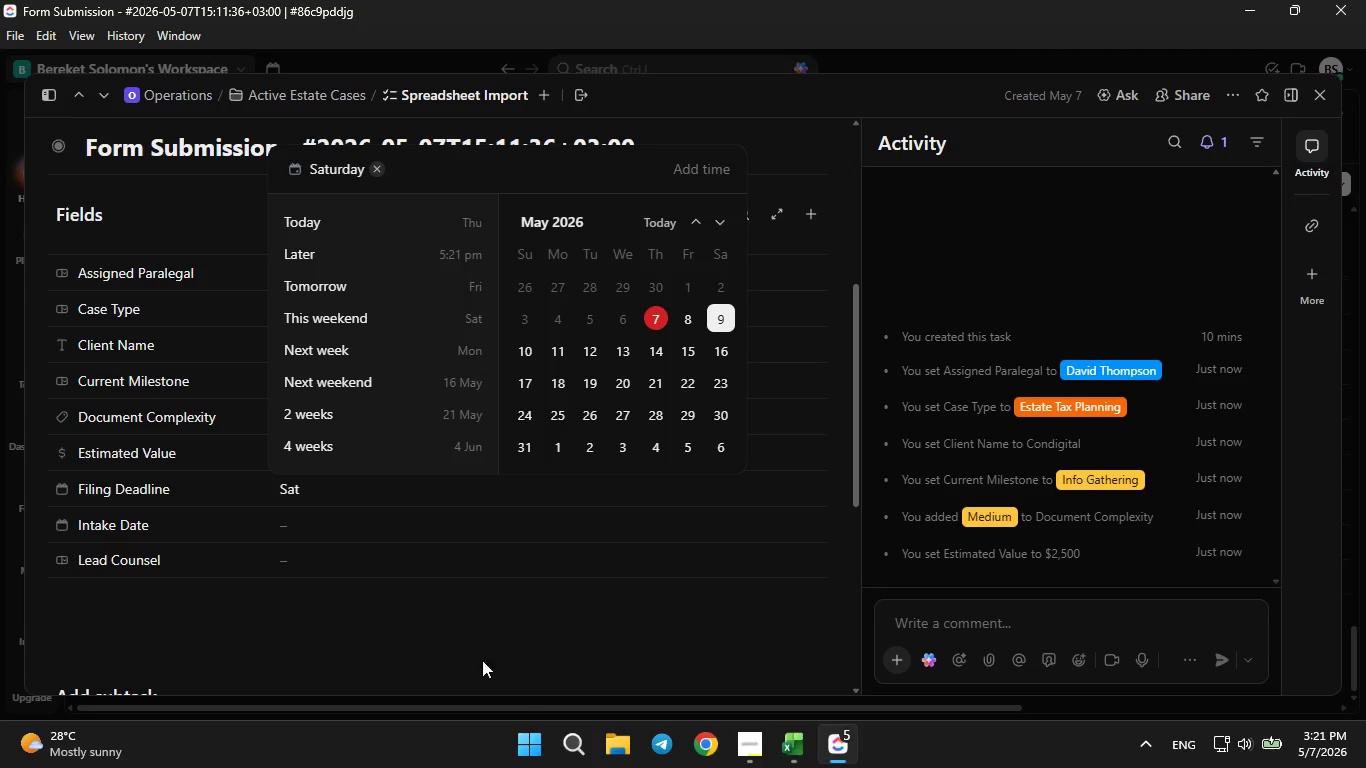 
wait(5.19)
 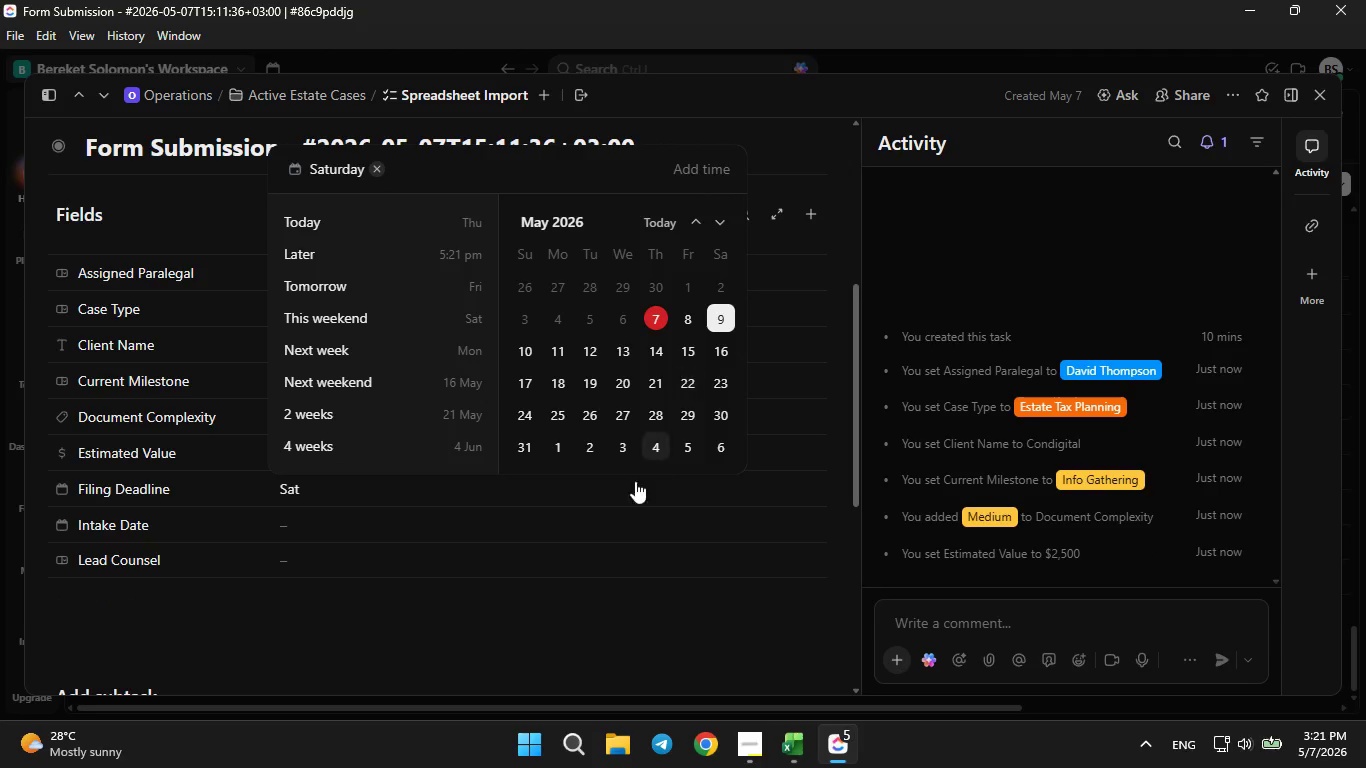 
left_click([293, 526])
 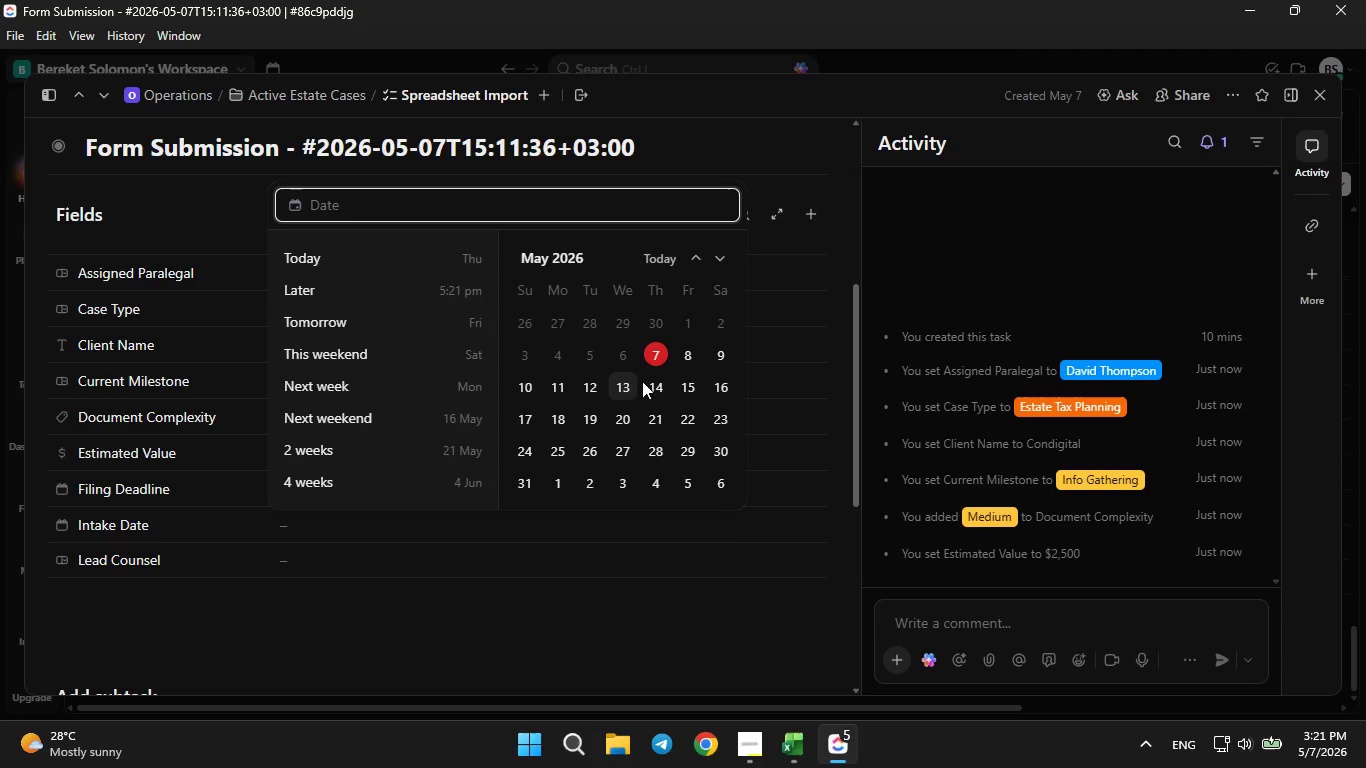 
left_click([653, 345])
 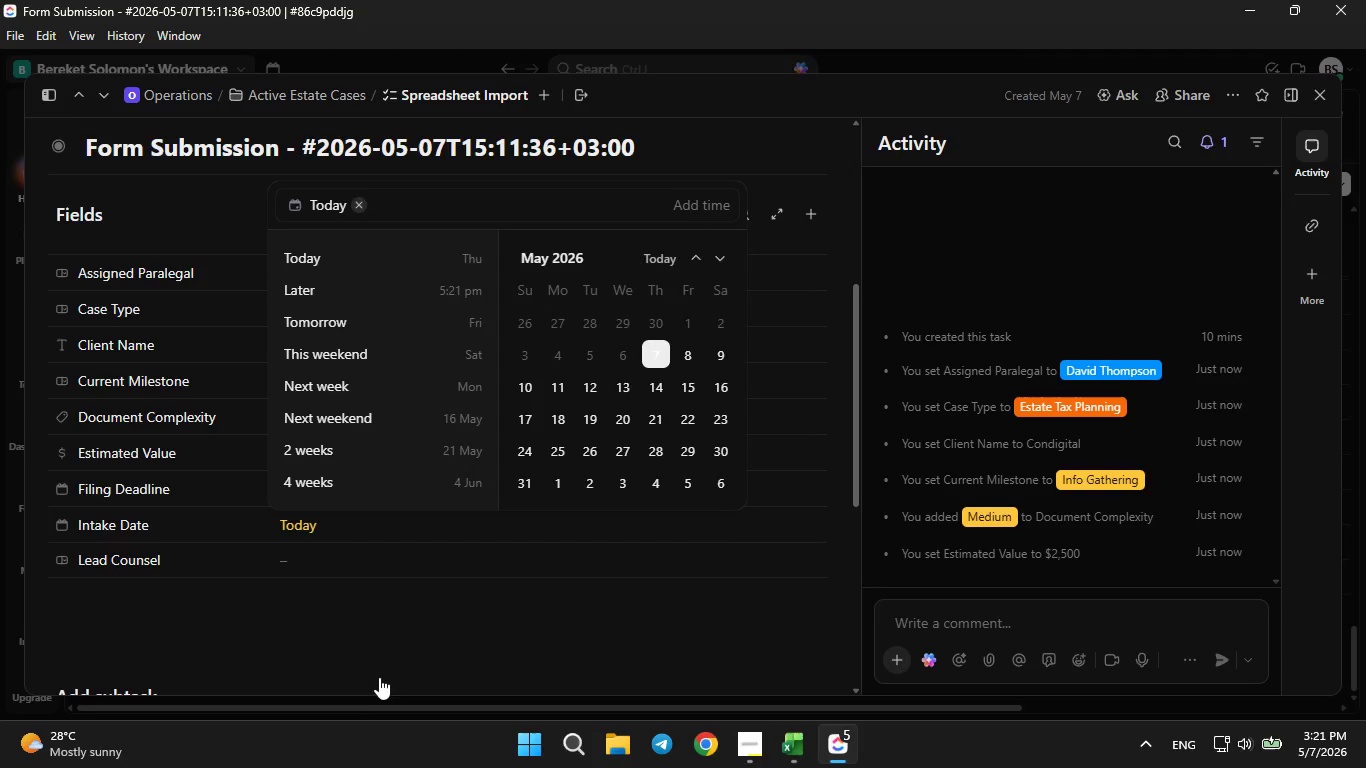 
left_click([379, 675])
 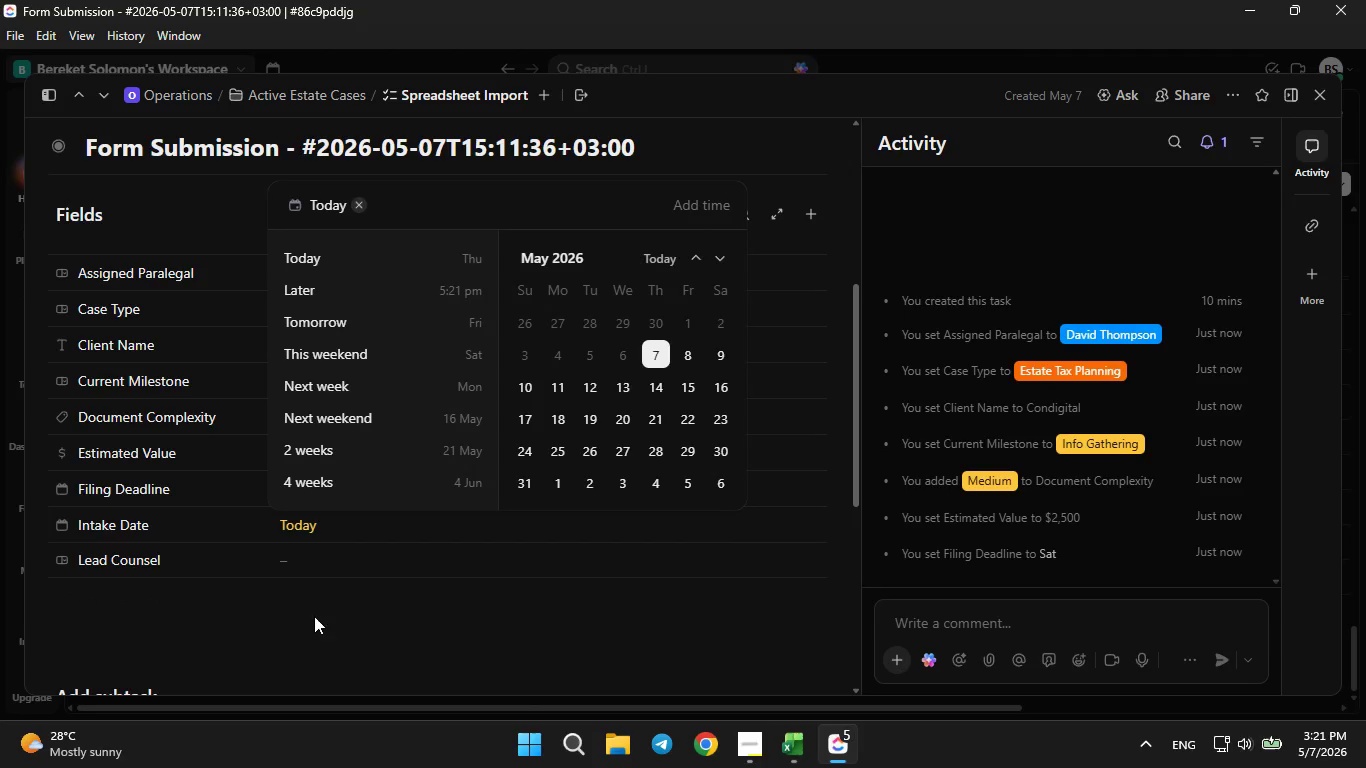 
left_click([292, 568])
 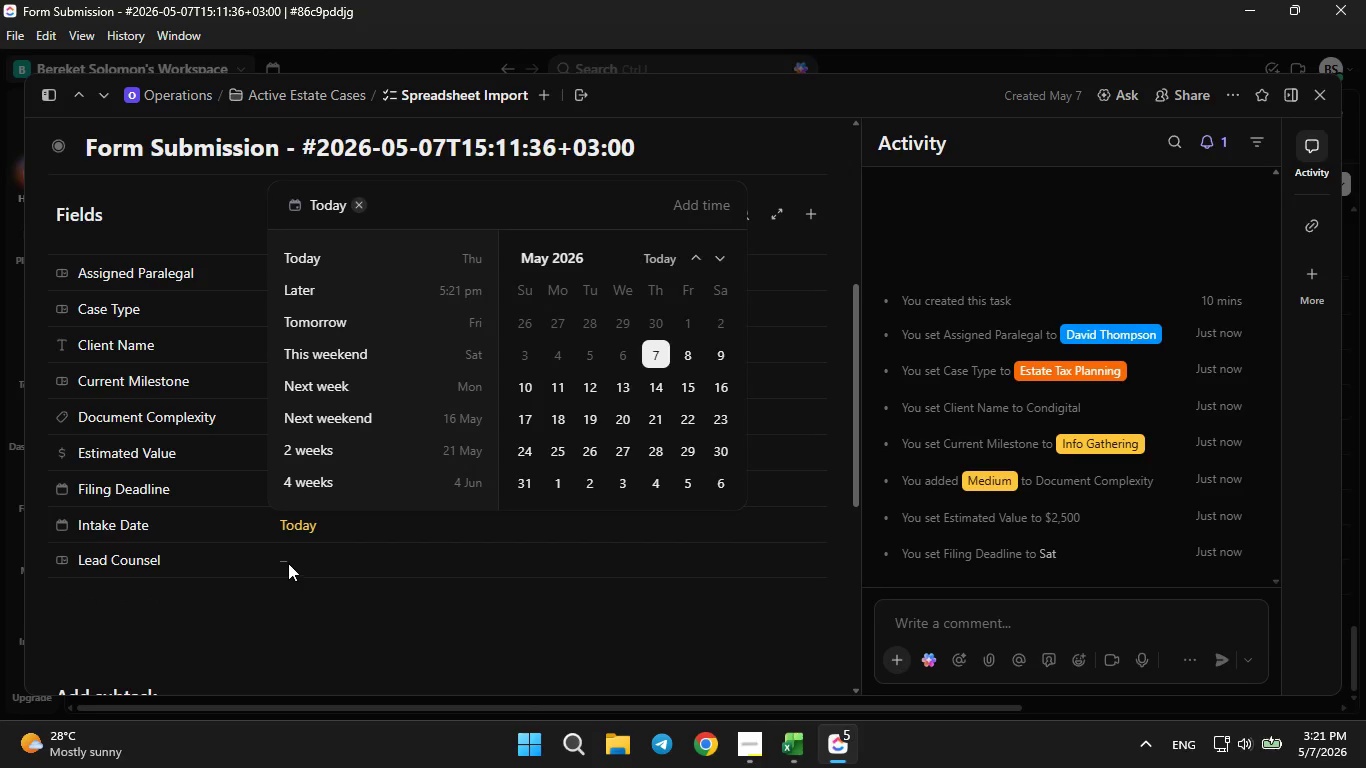 
double_click([288, 562])
 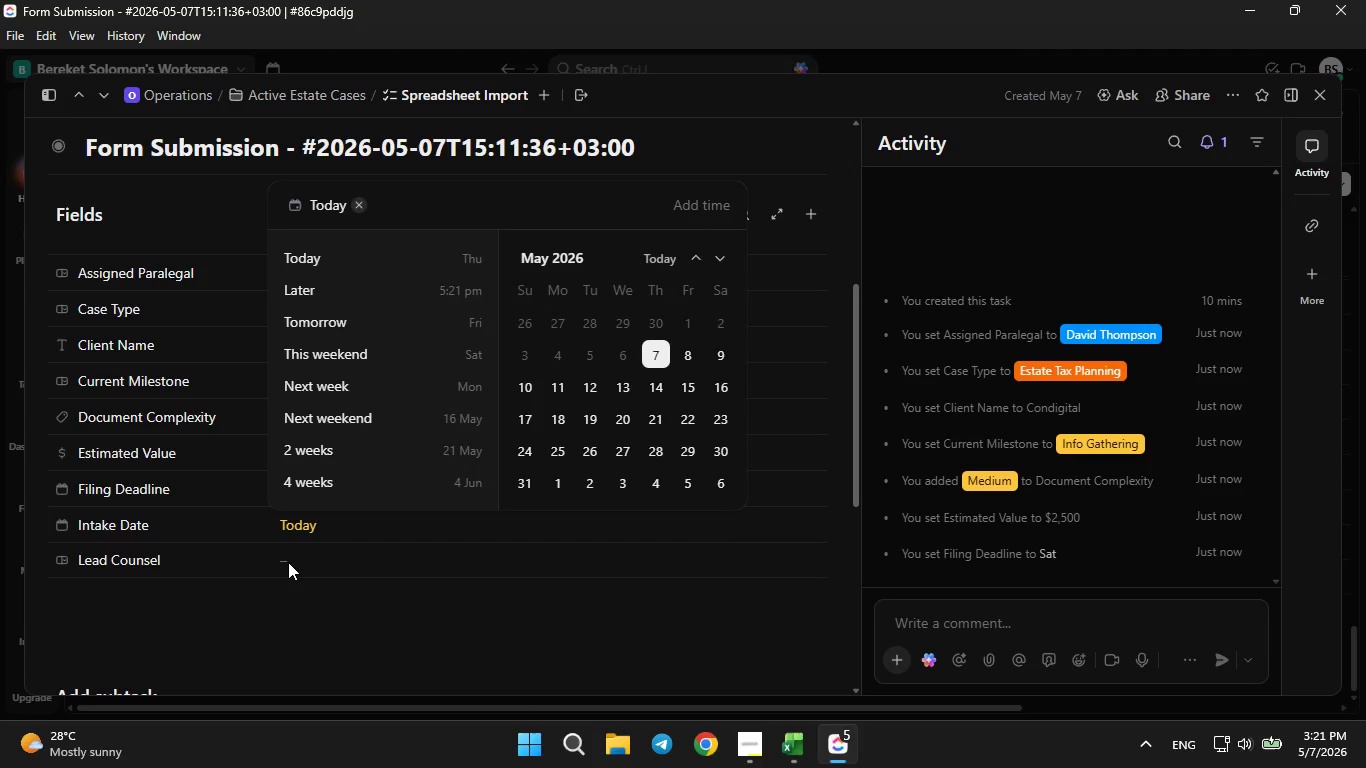 
left_click([288, 560])
 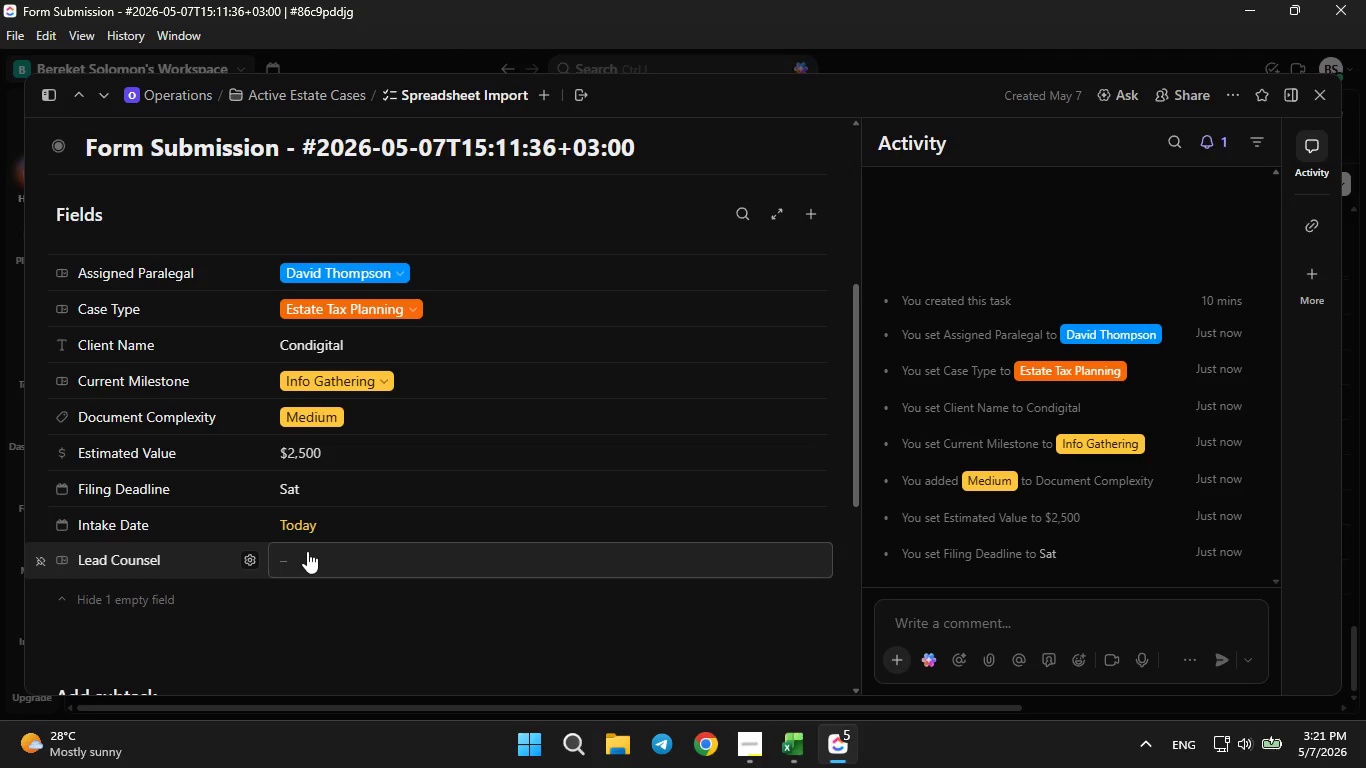 
left_click([307, 551])
 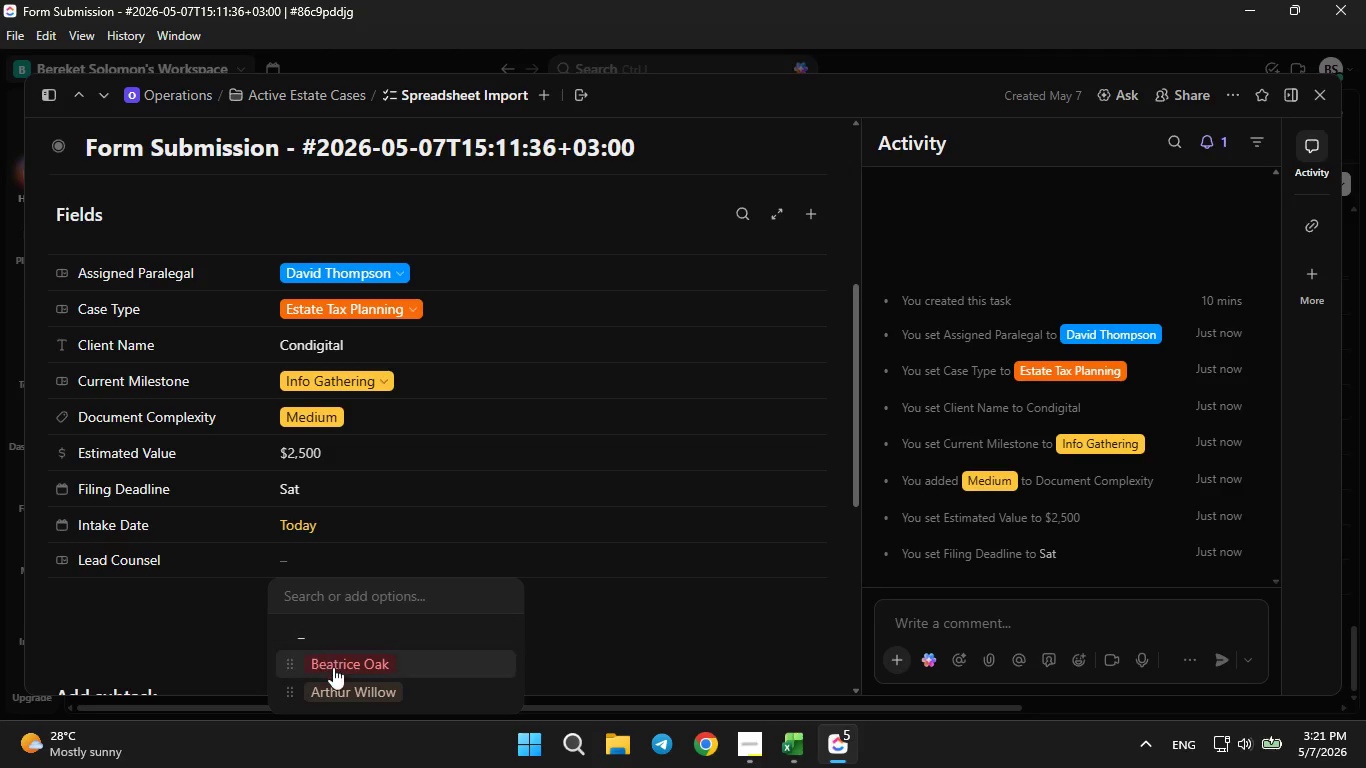 
left_click([343, 655])
 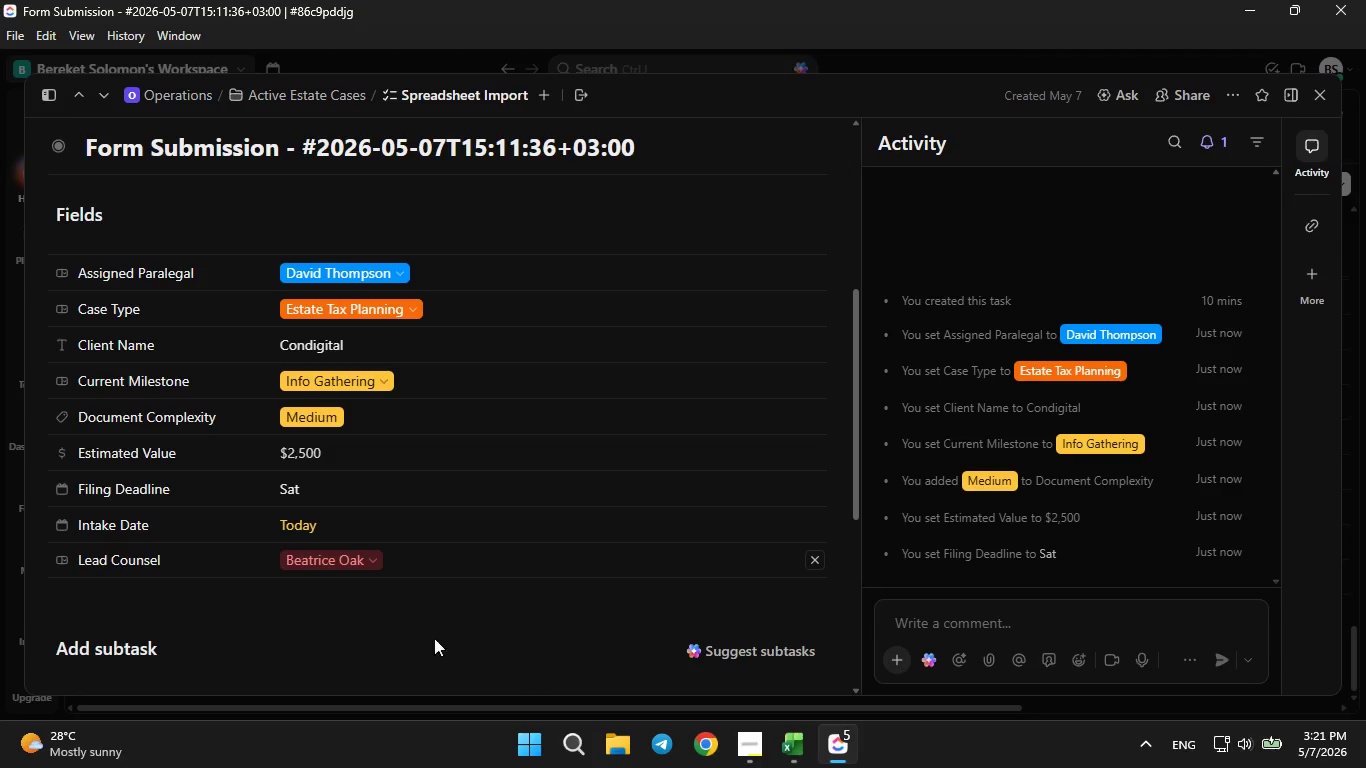 
scroll: coordinate [480, 624], scroll_direction: up, amount: 4.0
 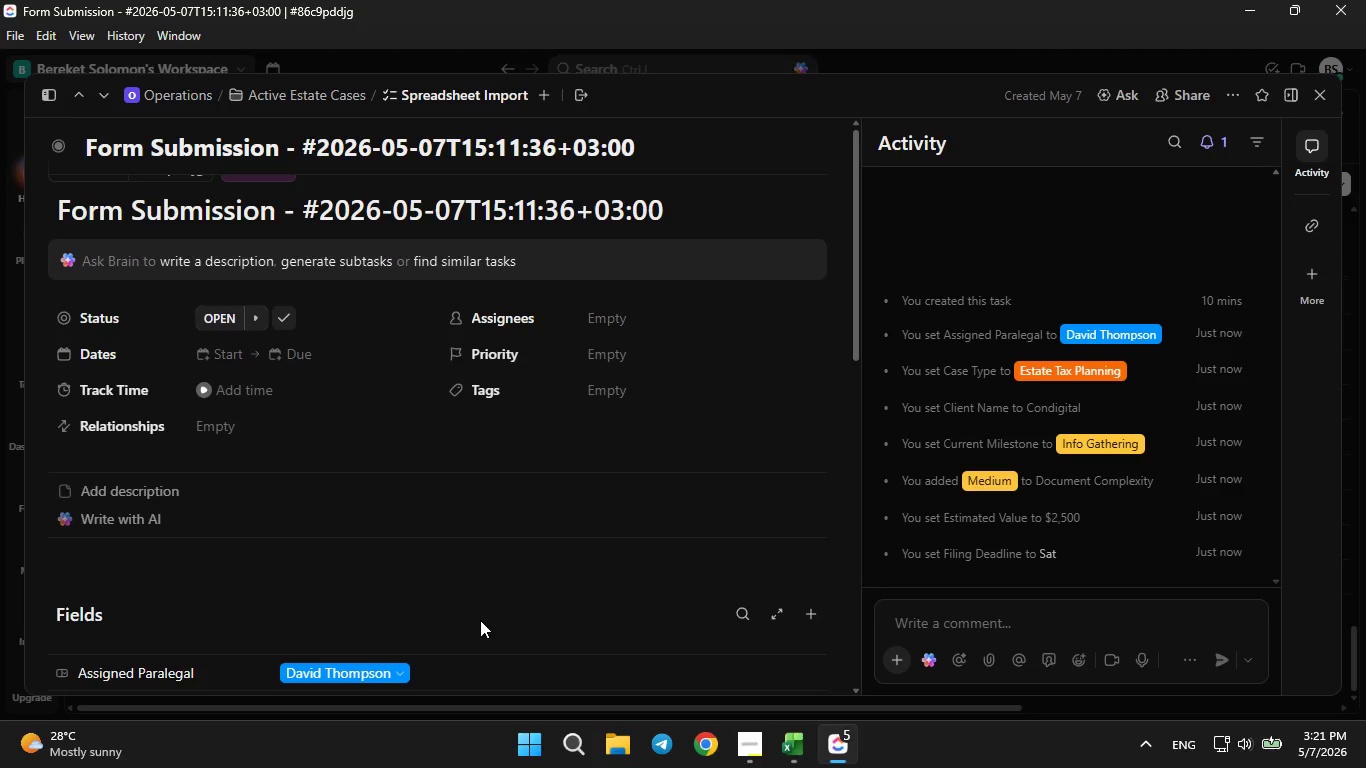 
scroll: coordinate [492, 604], scroll_direction: down, amount: 8.0
 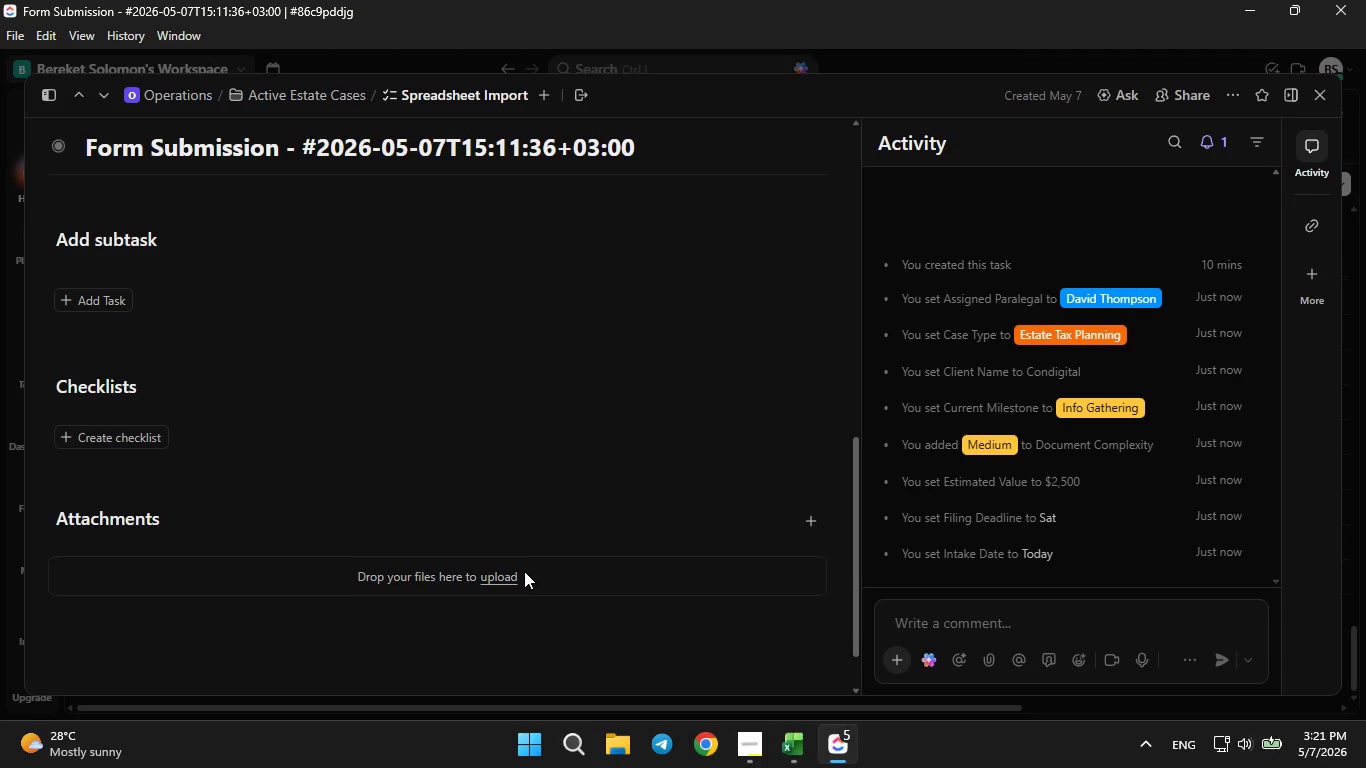 
scroll: coordinate [591, 457], scroll_direction: up, amount: 42.0